 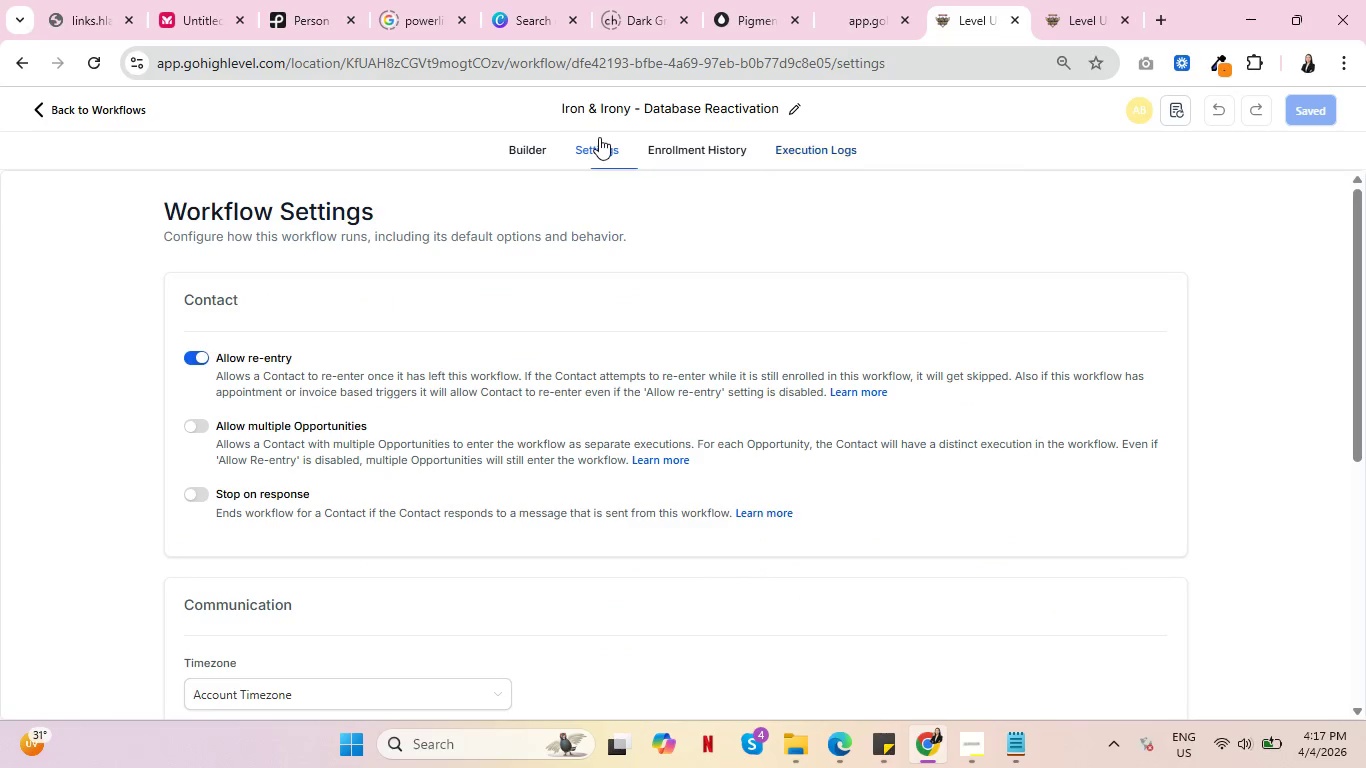 
left_click([709, 149])
 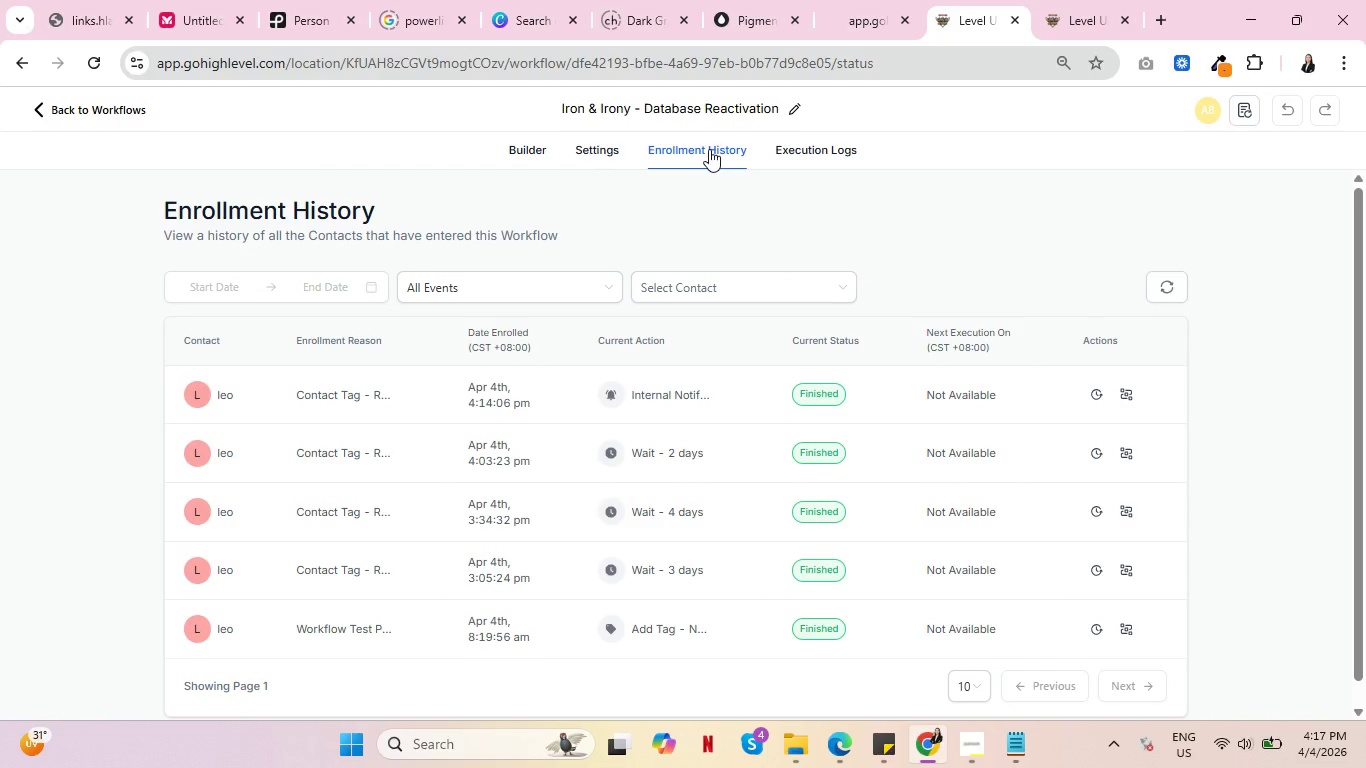 
left_click([593, 152])
 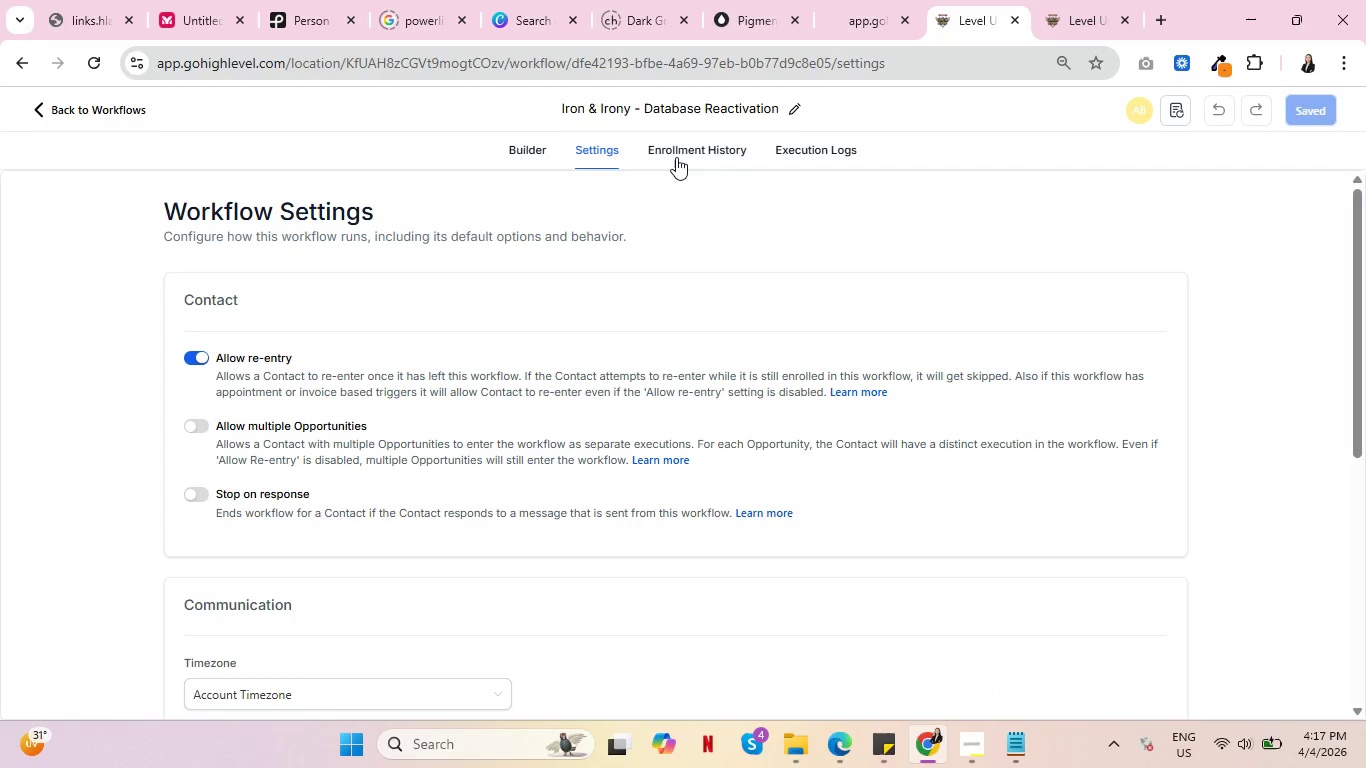 
left_click([701, 154])
 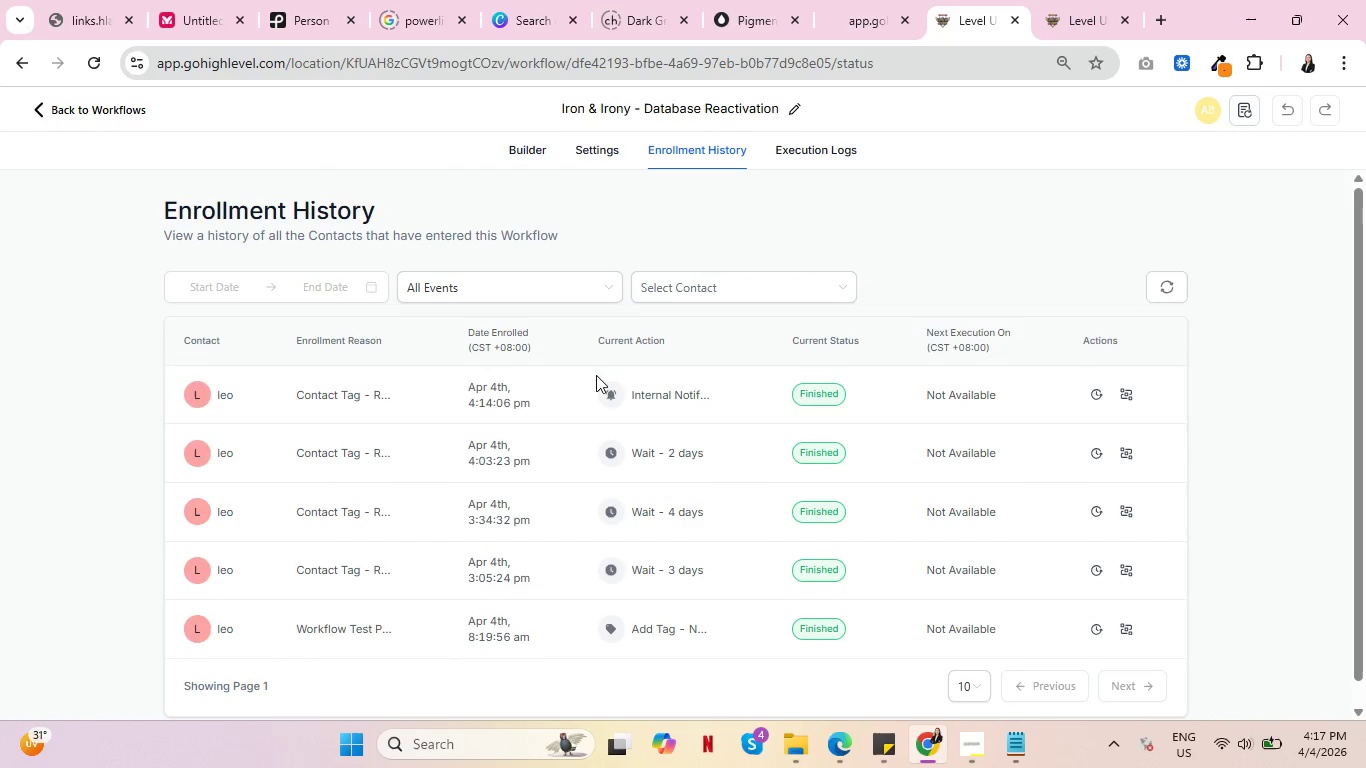 
scroll: coordinate [577, 402], scroll_direction: up, amount: 2.0
 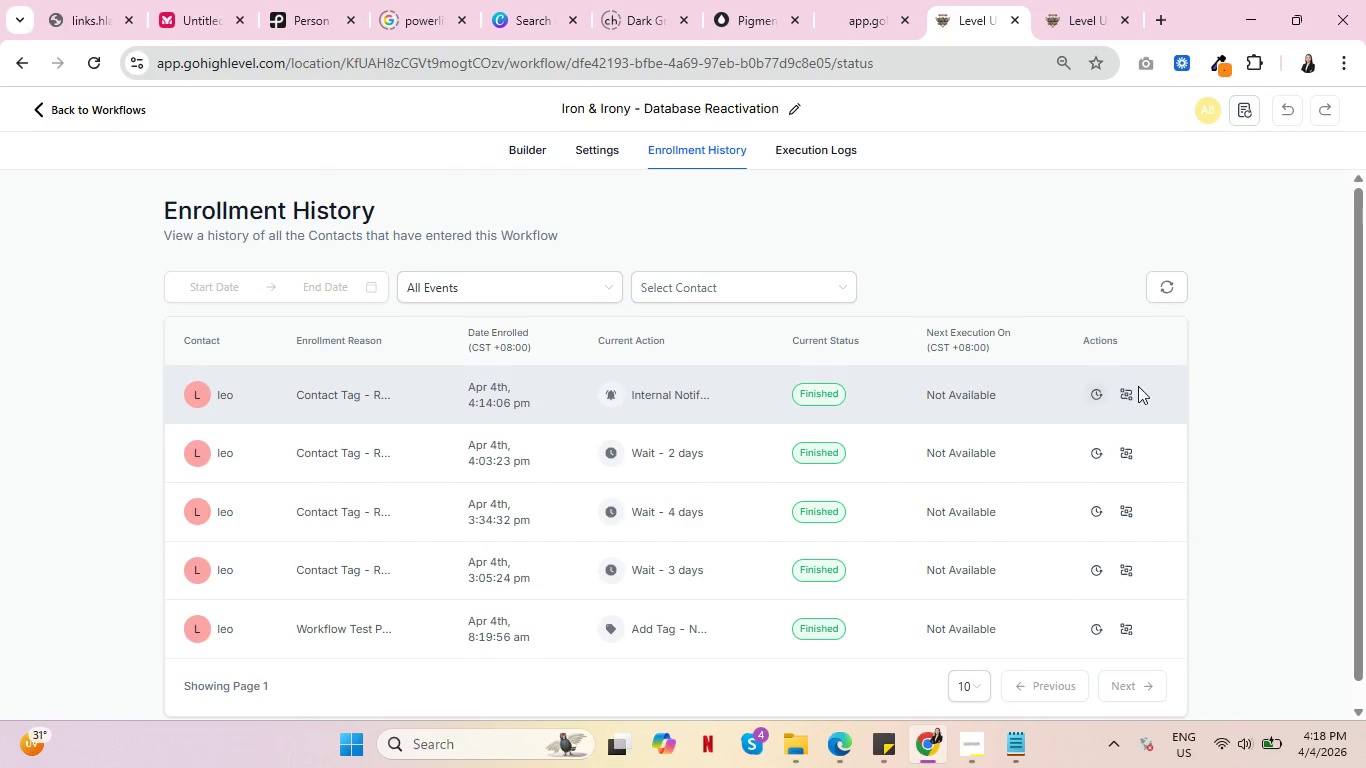 
left_click([1128, 392])
 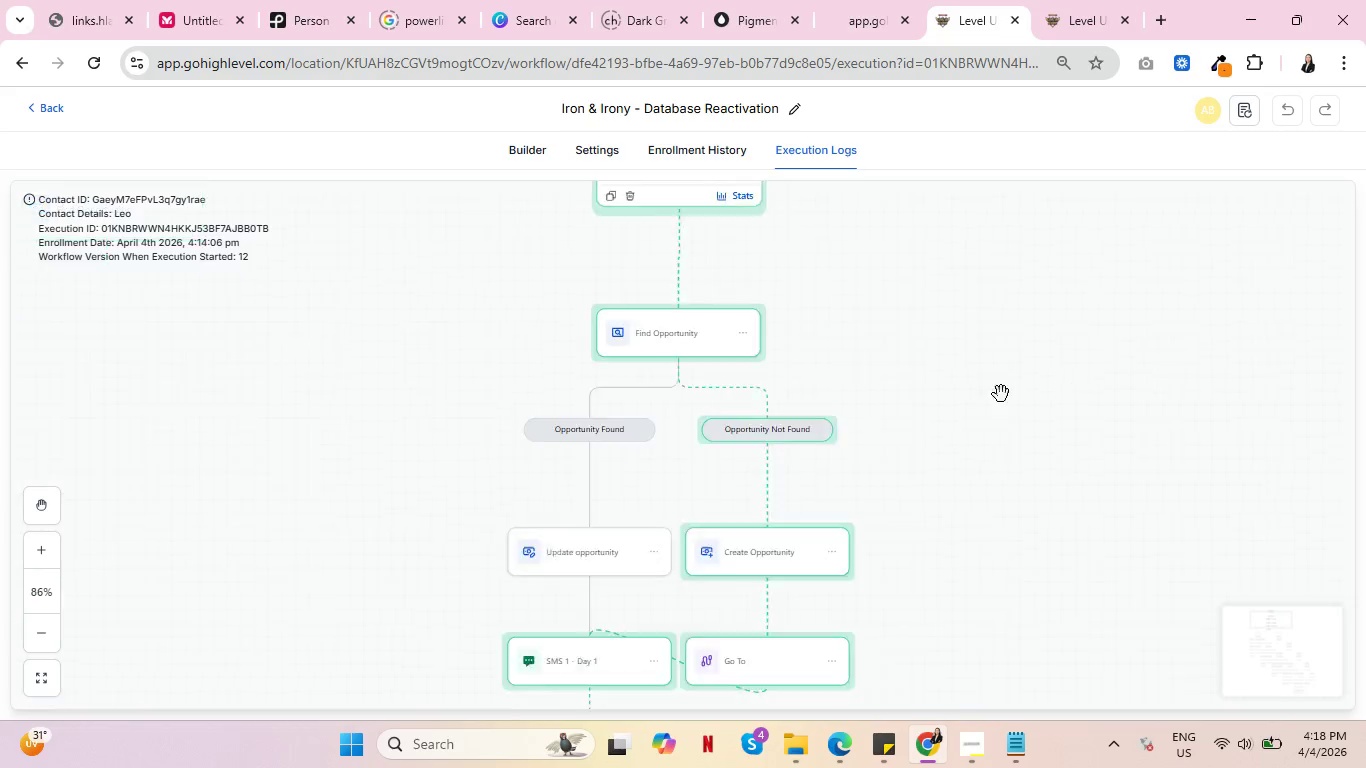 
scroll: coordinate [967, 412], scroll_direction: down, amount: 24.0
 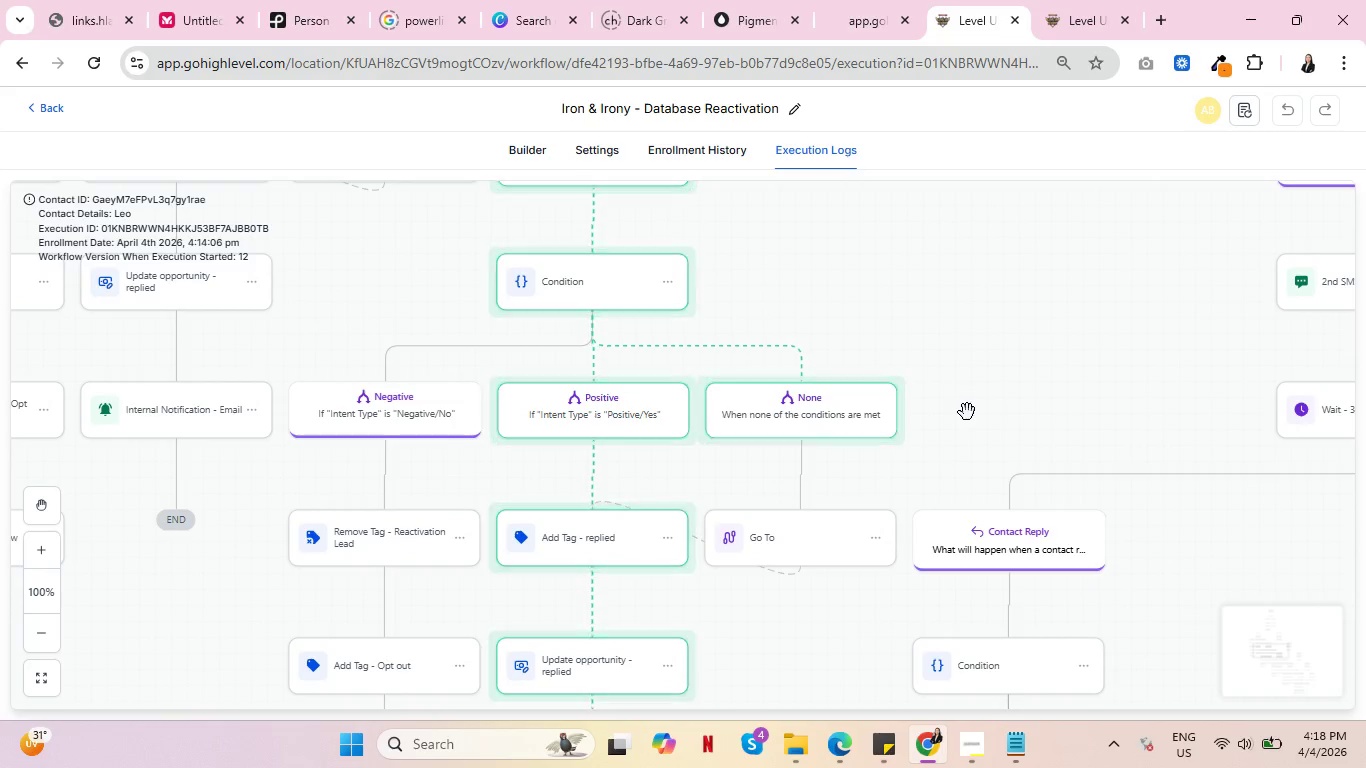 
wait(7.9)
 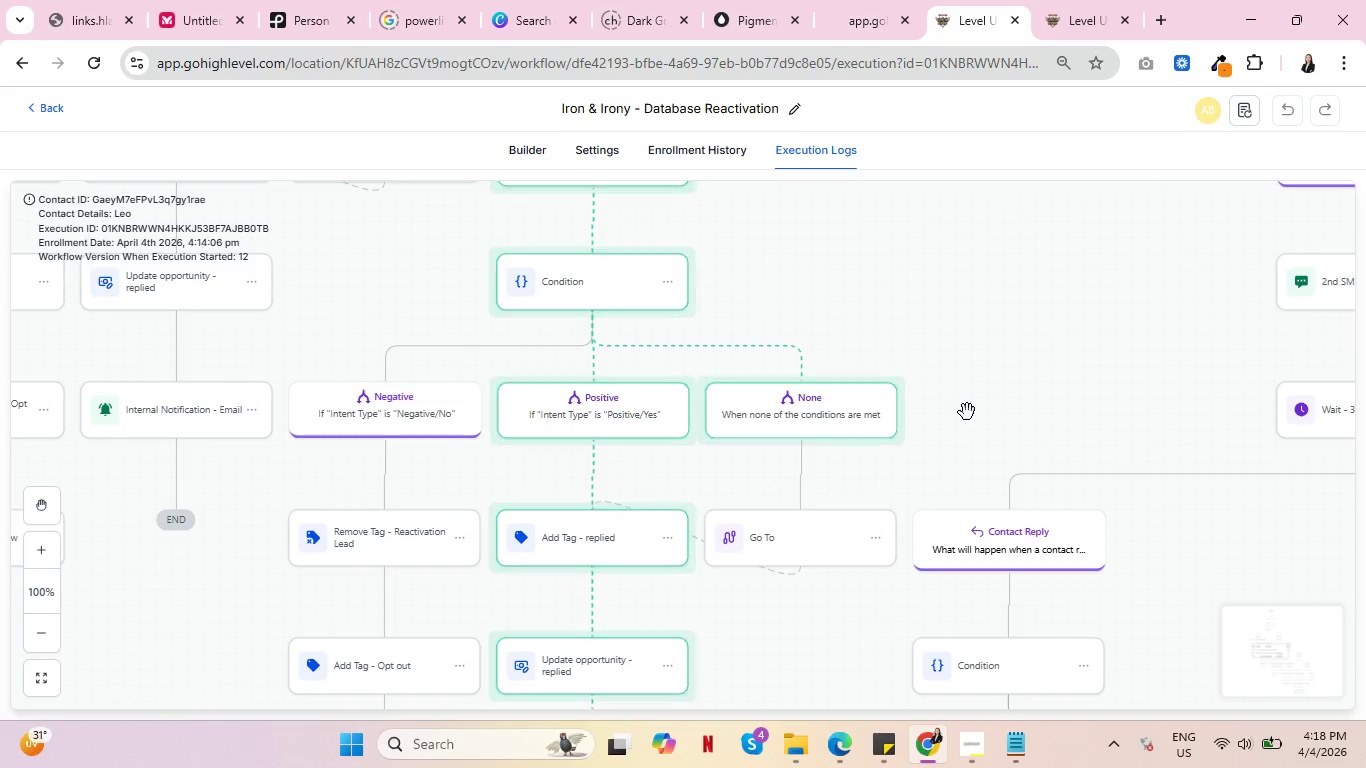 
scroll: coordinate [614, 431], scroll_direction: down, amount: 5.0
 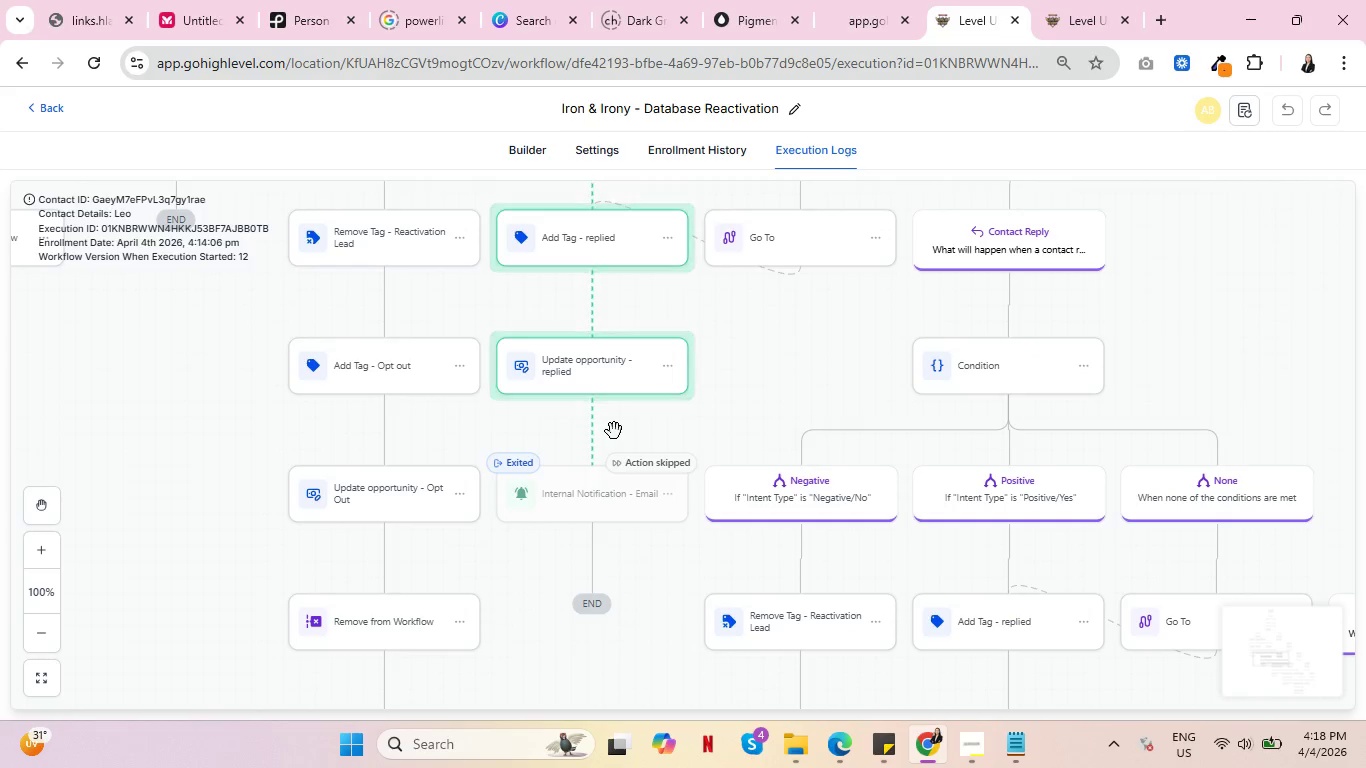 
scroll: coordinate [614, 431], scroll_direction: up, amount: 2.0
 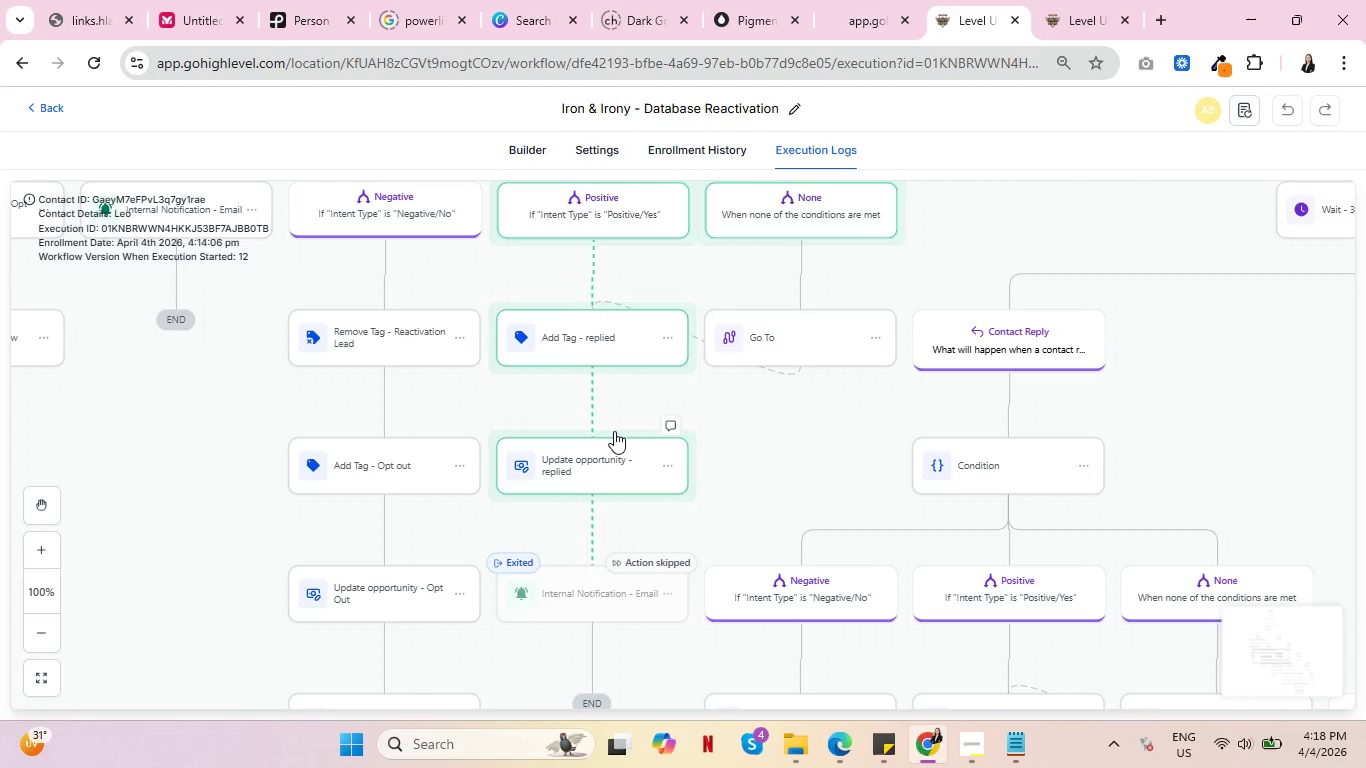 
wait(5.49)
 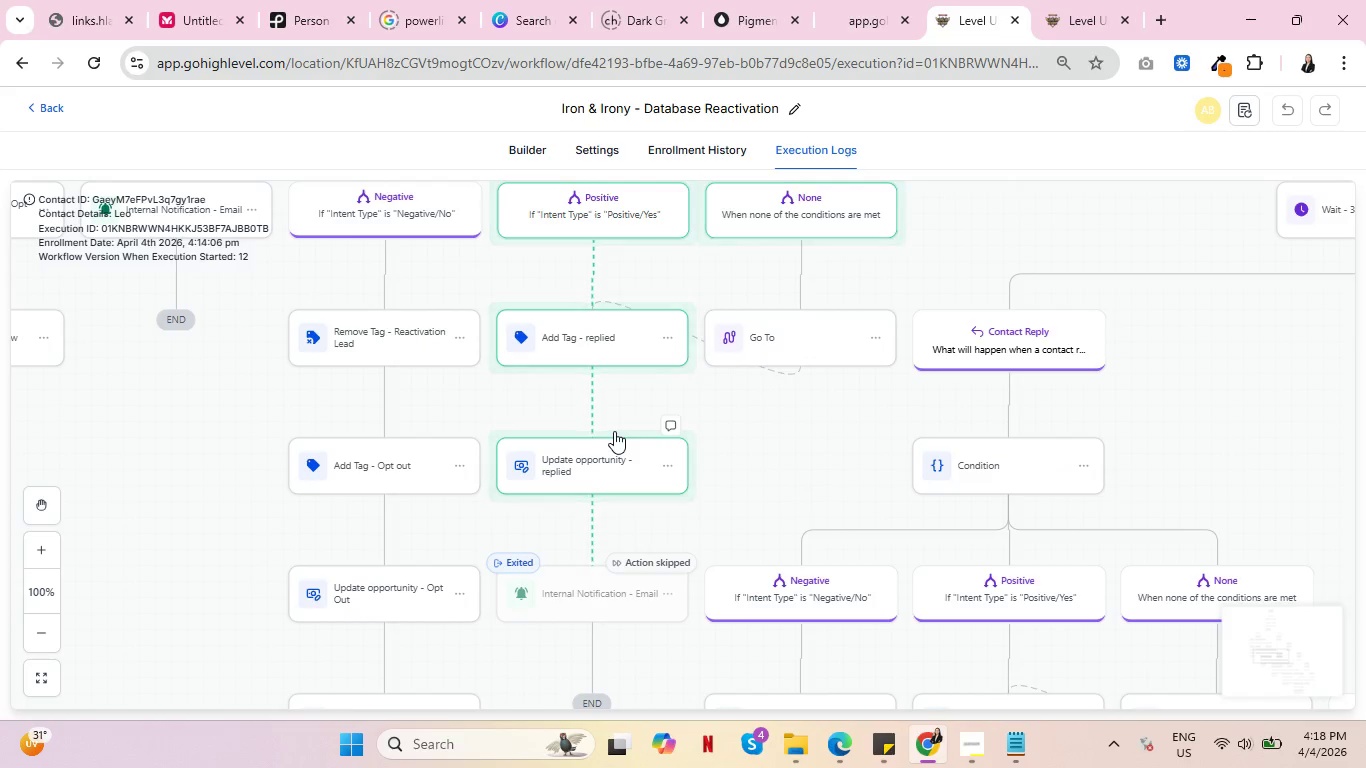 
left_click([1109, 0])
 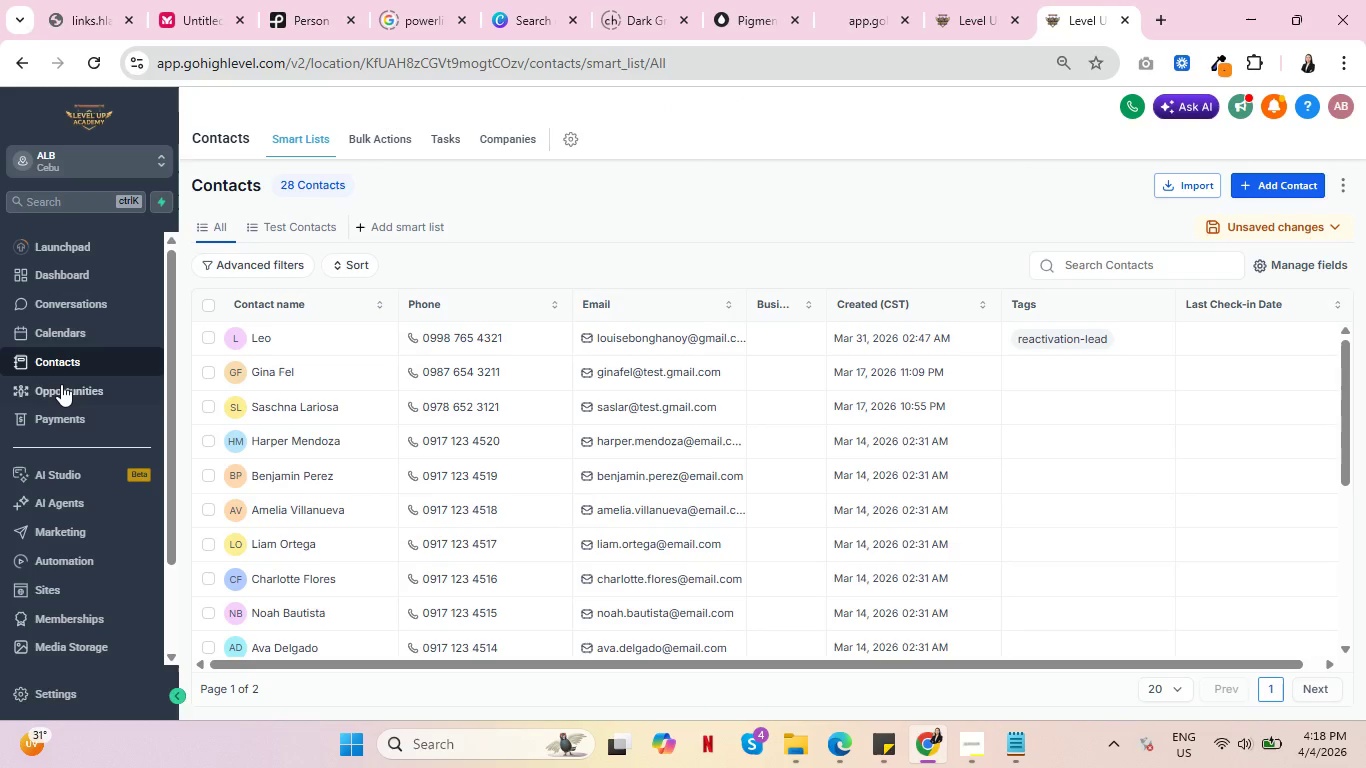 
left_click([61, 387])
 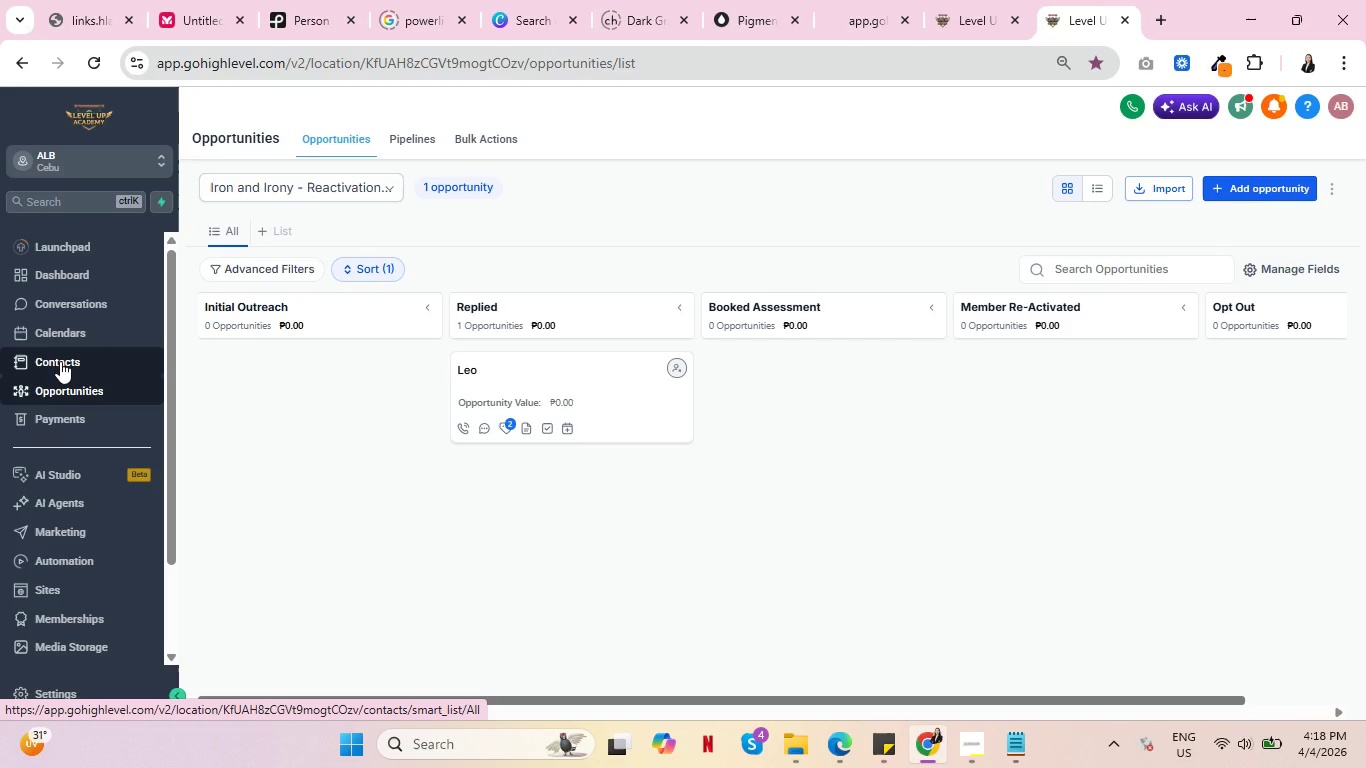 
left_click([60, 361])
 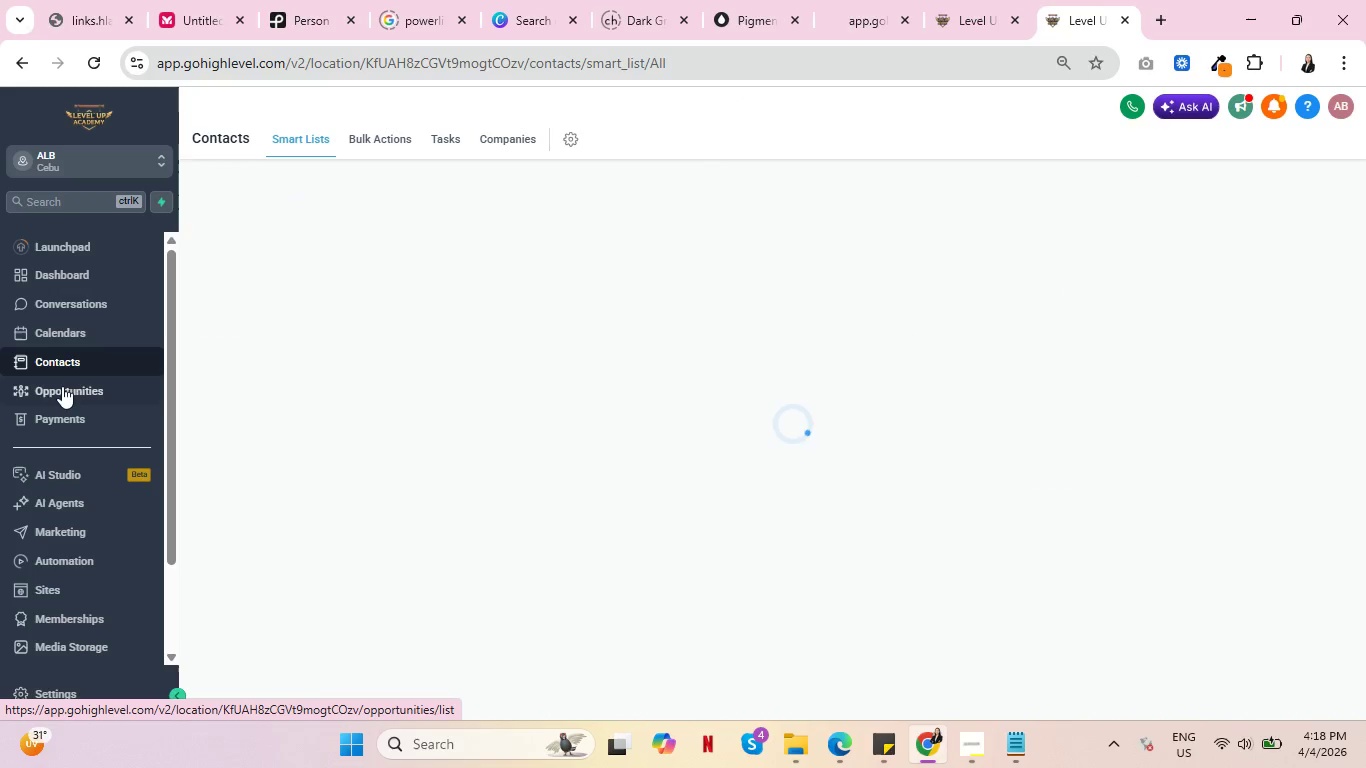 
left_click([63, 387])
 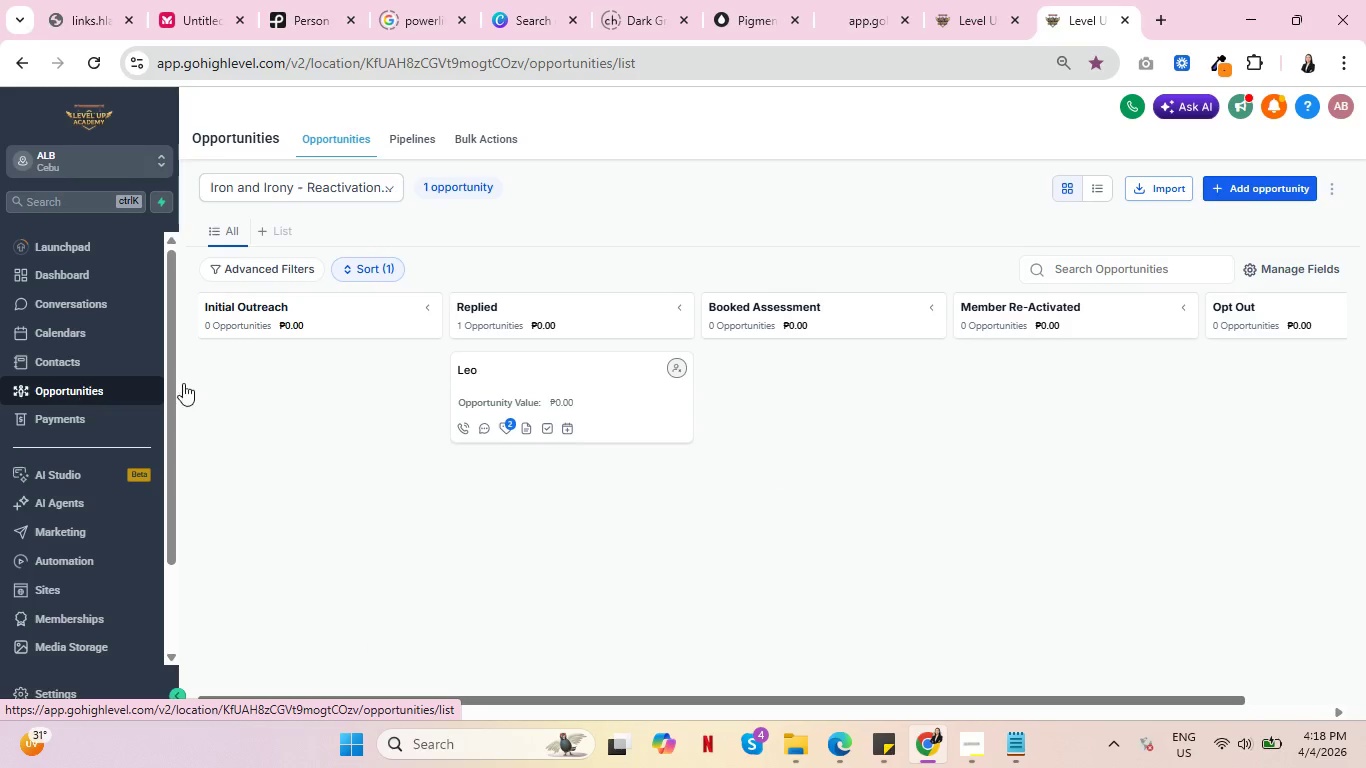 
mouse_move([488, 428])
 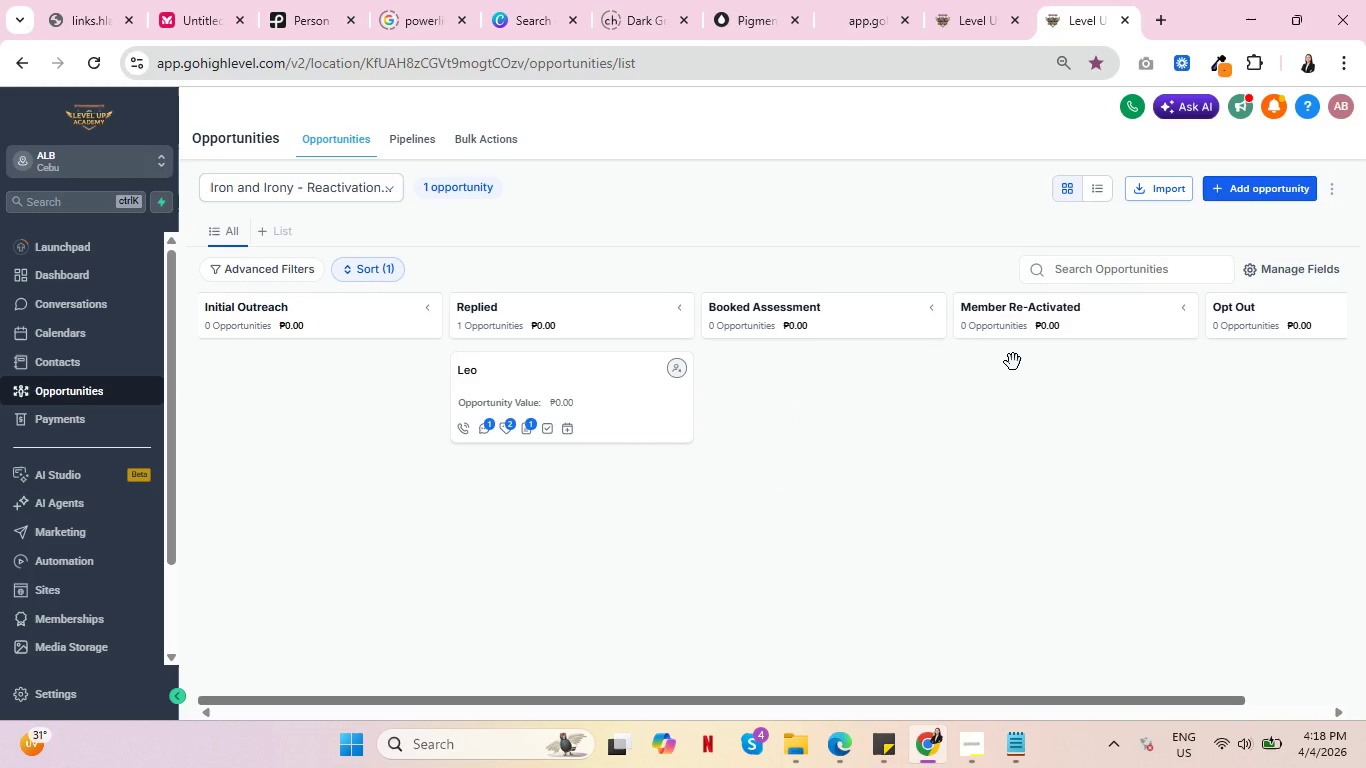 
wait(8.98)
 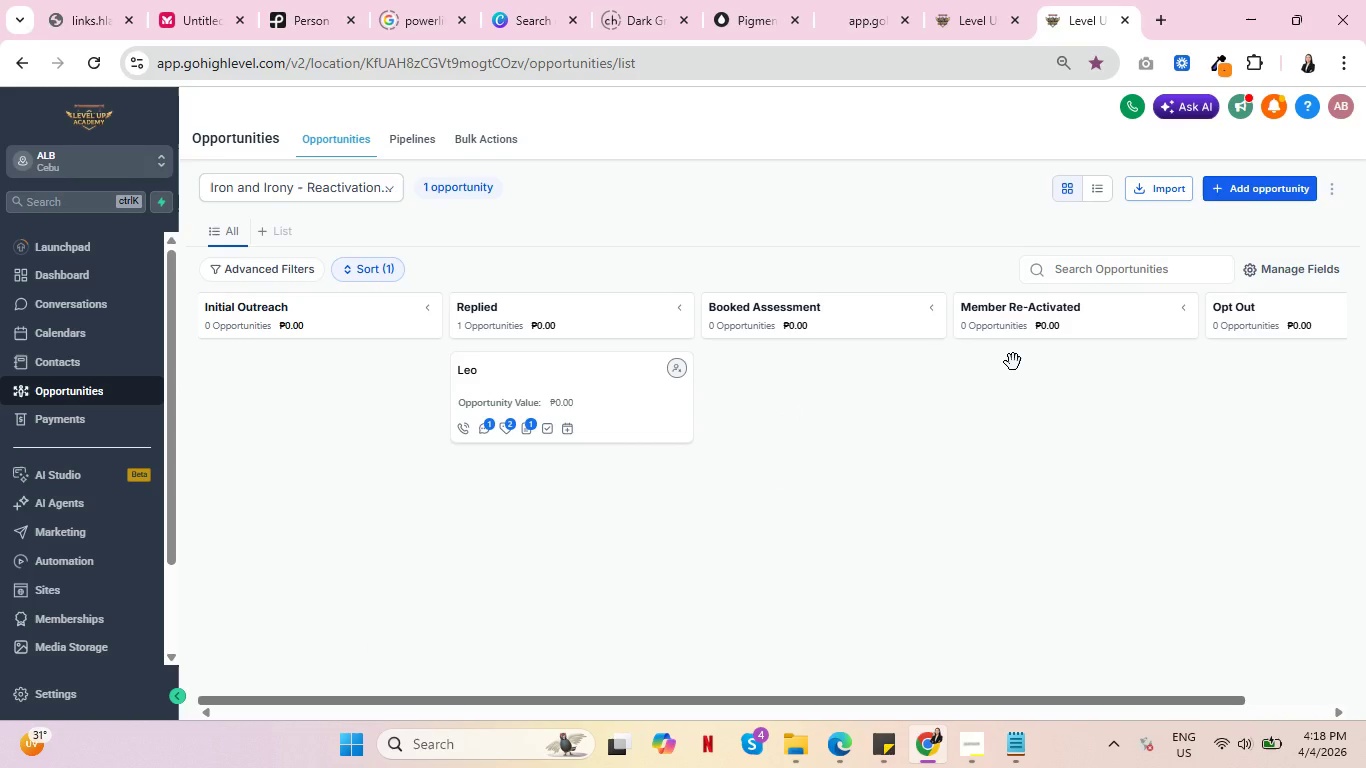 
left_click([977, 0])
 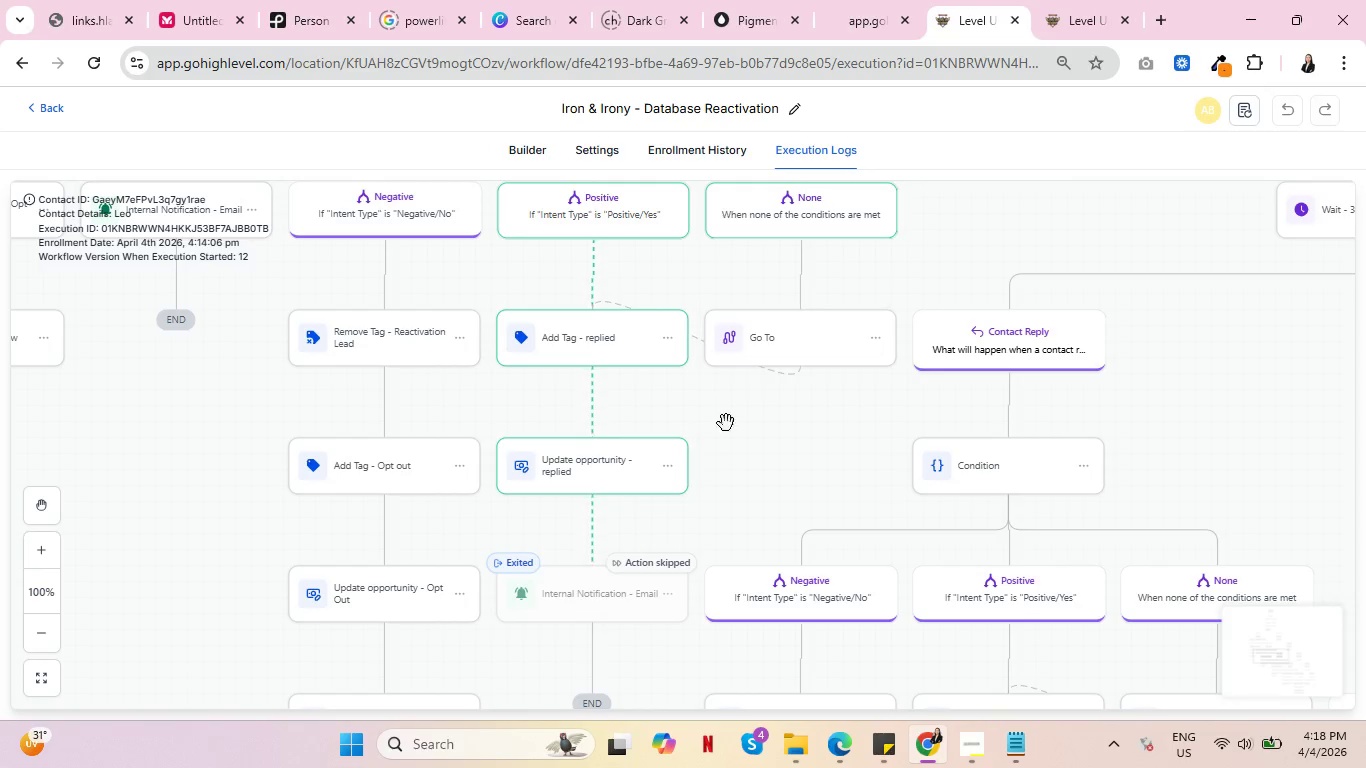 
scroll: coordinate [716, 468], scroll_direction: down, amount: 4.0
 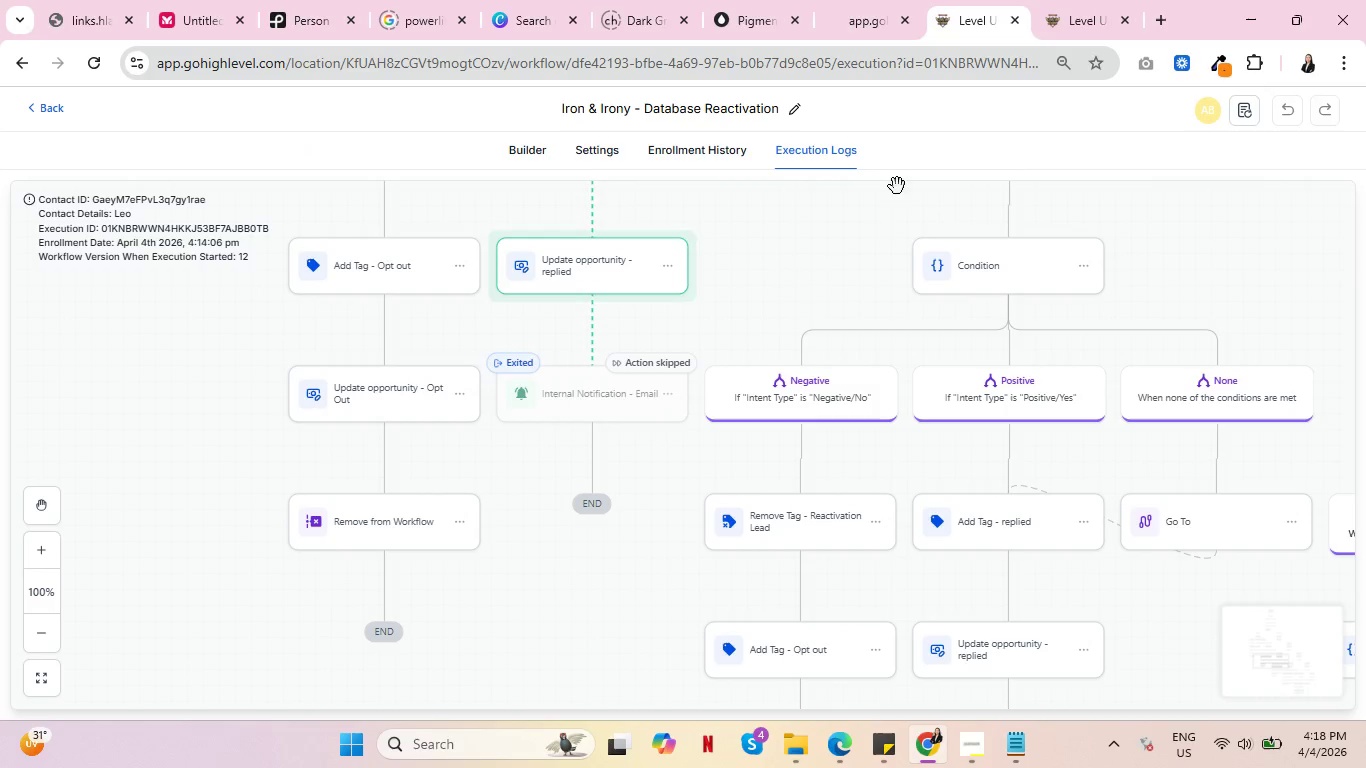 
left_click_drag(start_coordinate=[874, 231], to_coordinate=[658, 561])
 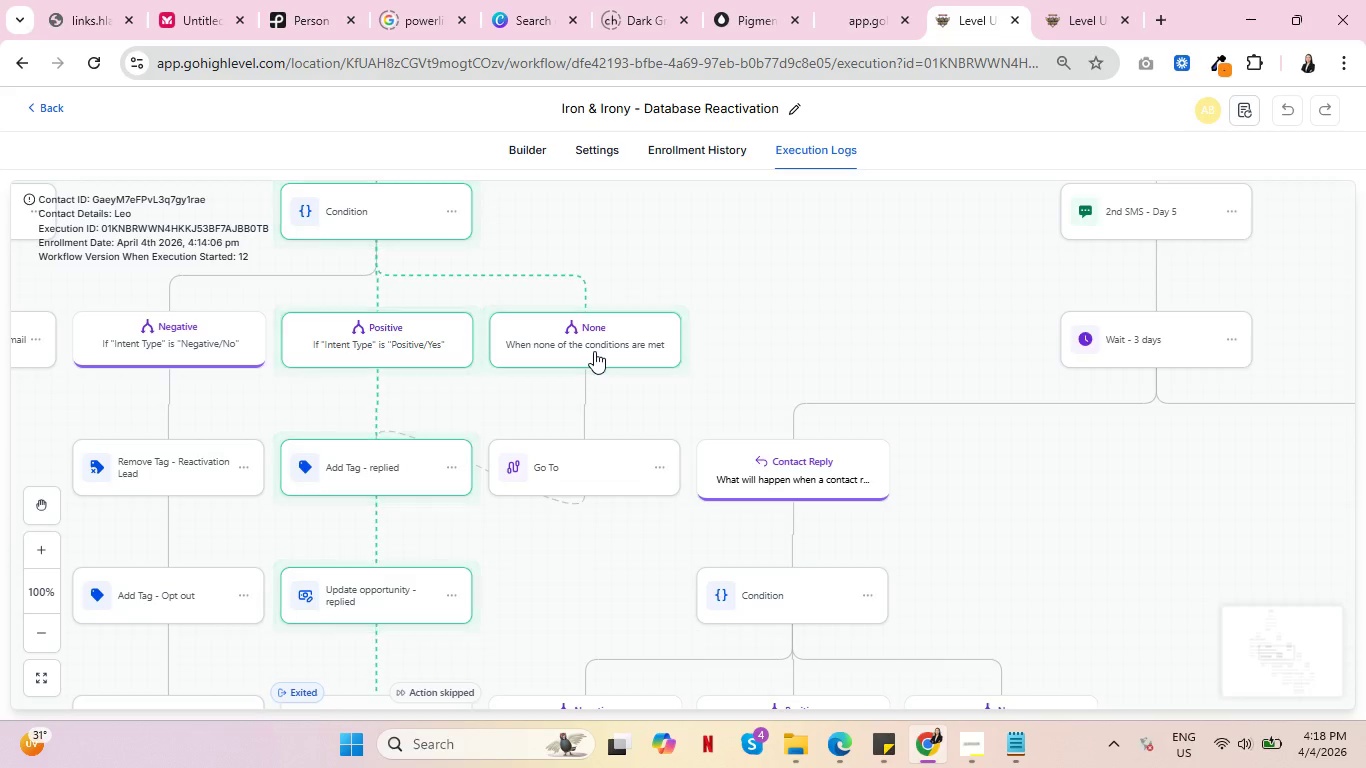 
wait(9.2)
 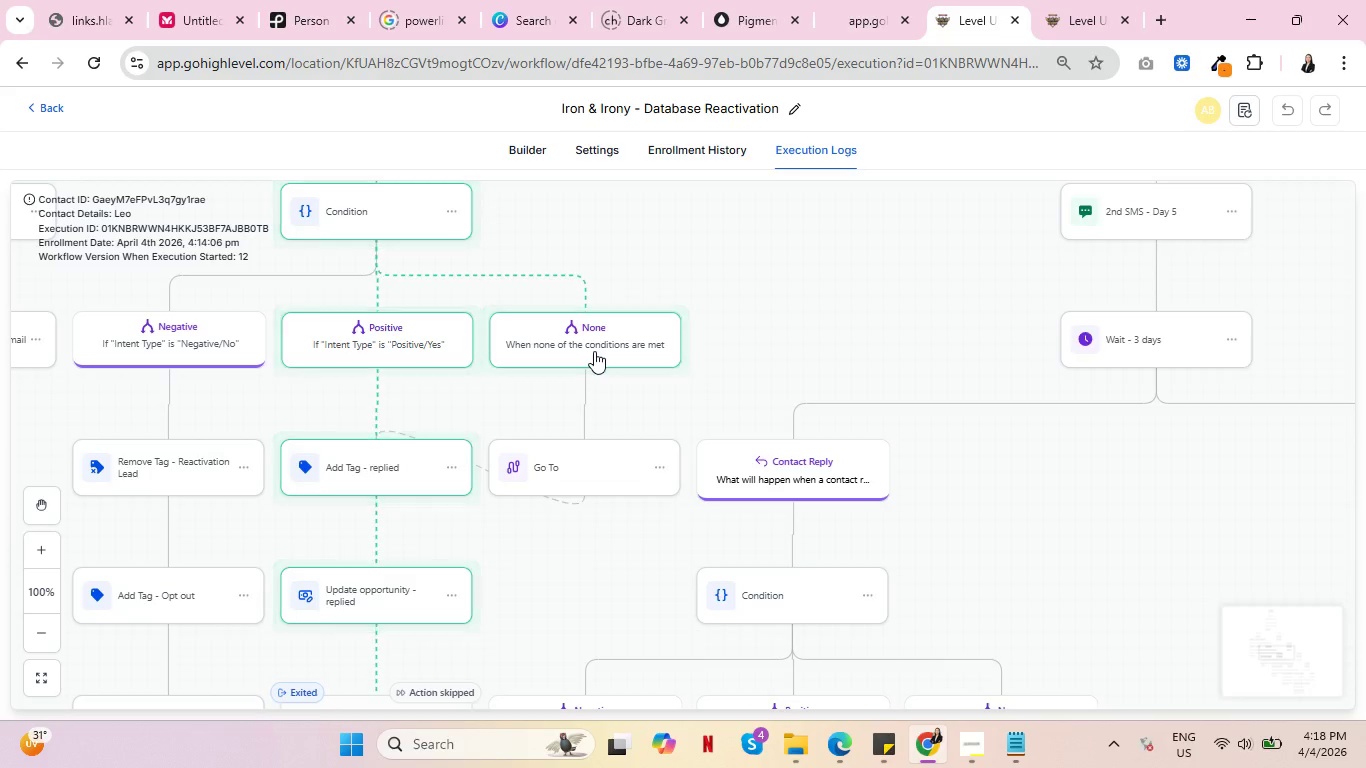 
left_click([411, 335])
 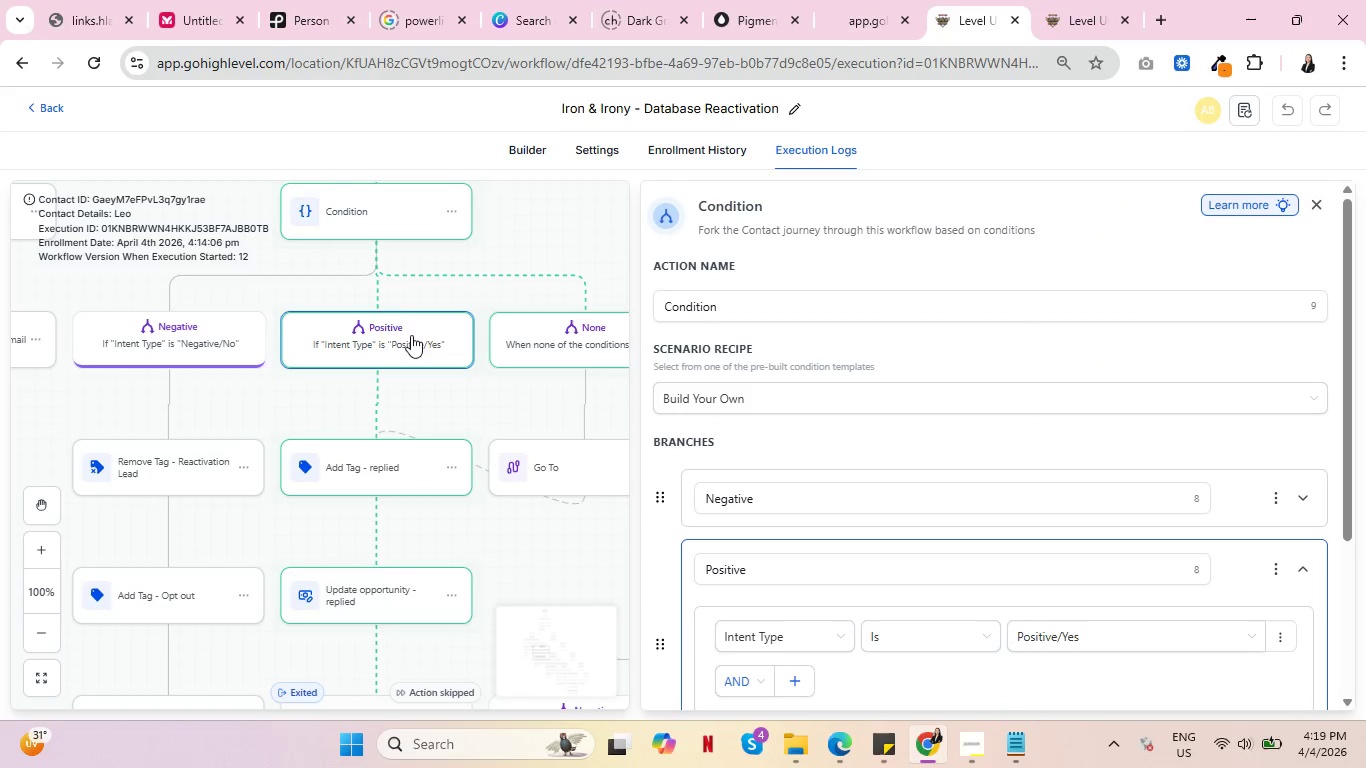 
scroll: coordinate [1016, 368], scroll_direction: down, amount: 3.0
 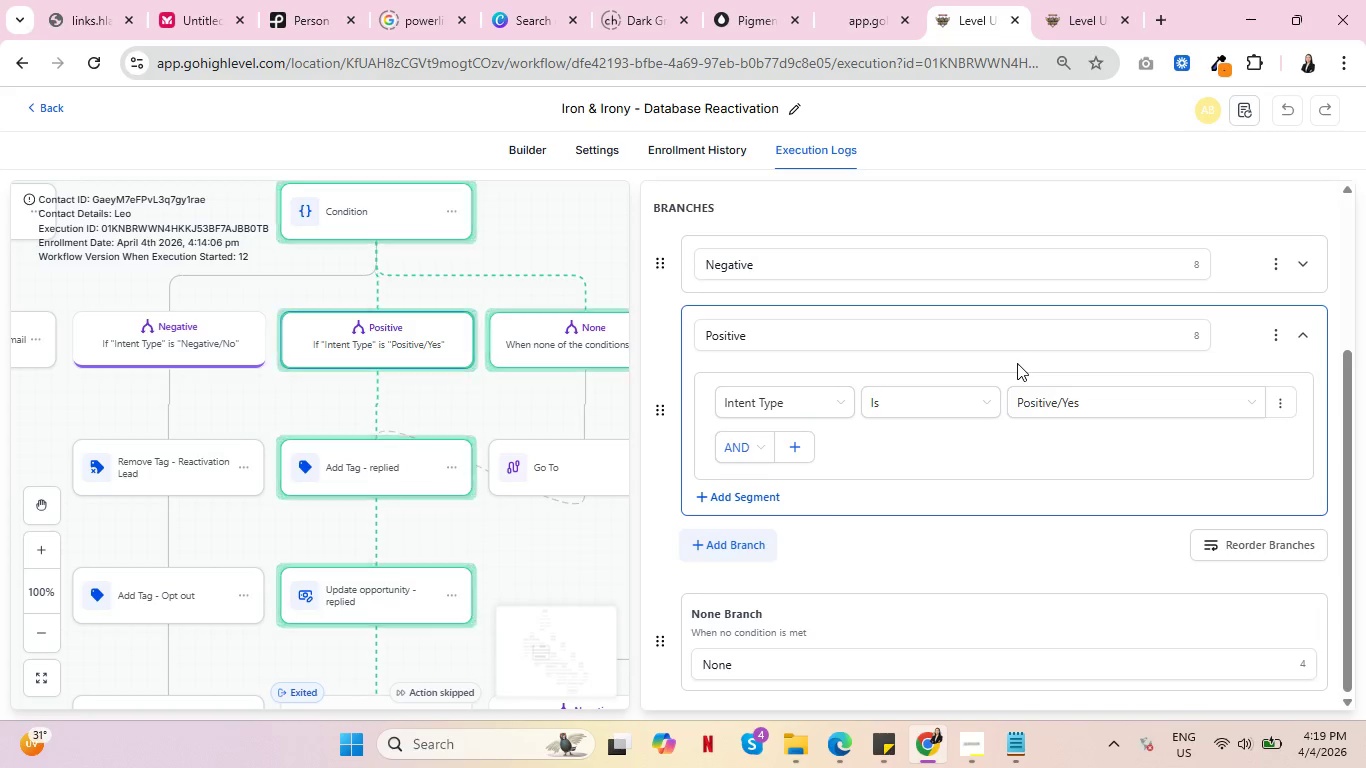 
scroll: coordinate [1017, 363], scroll_direction: none, amount: 0.0
 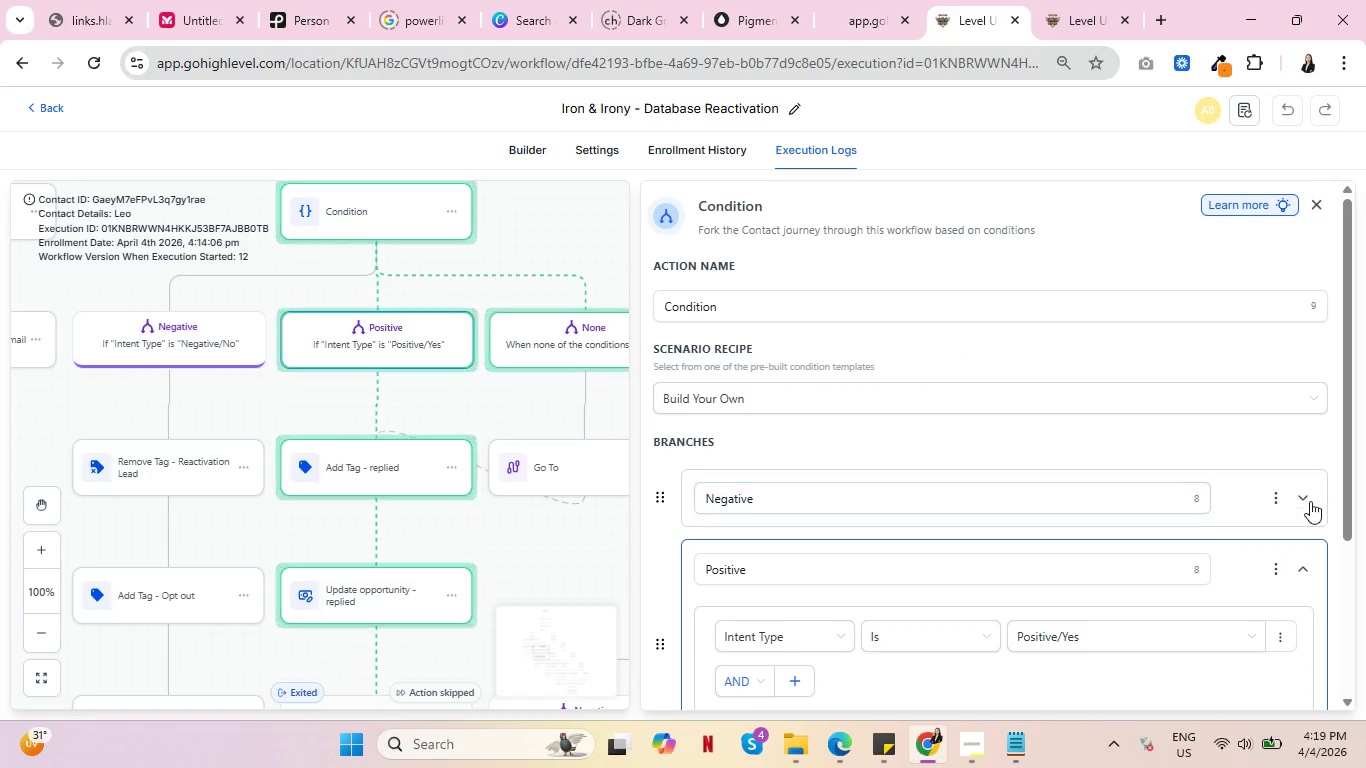 
left_click([1305, 491])
 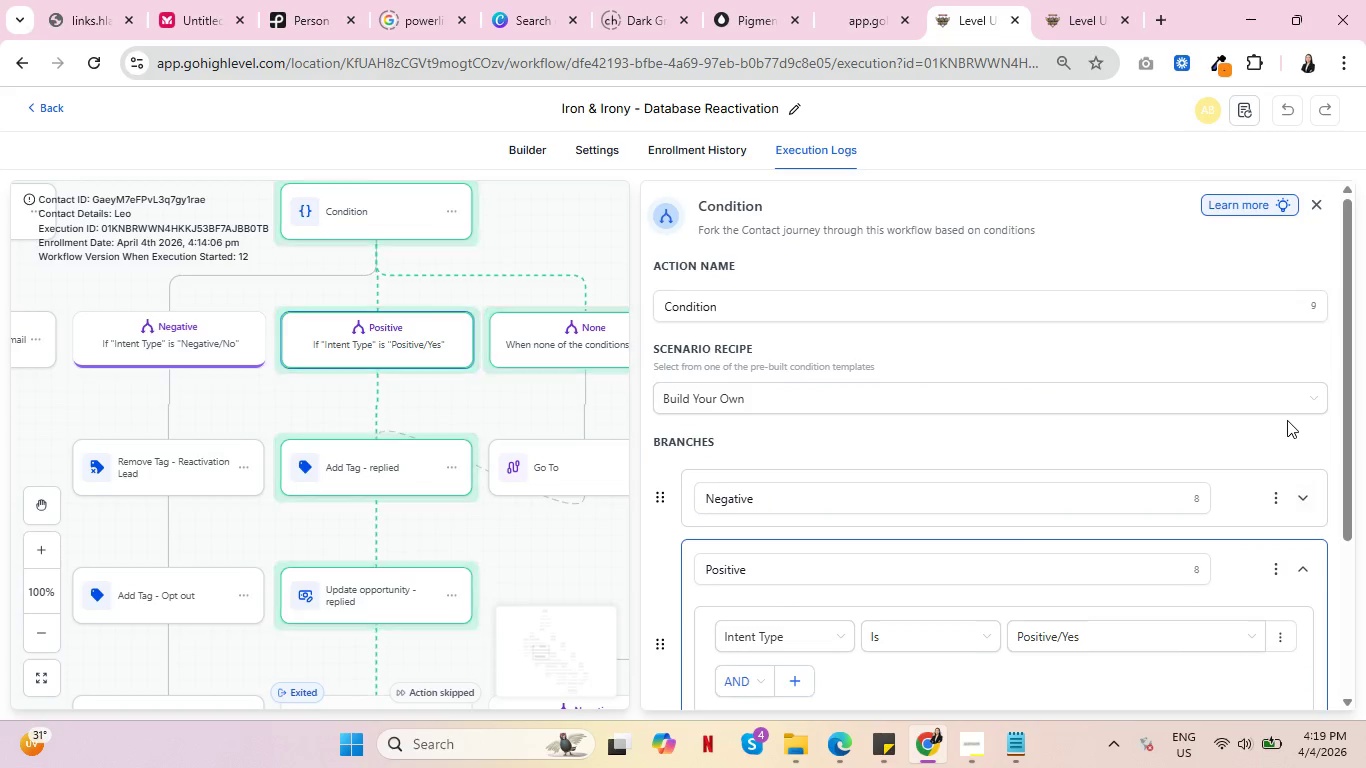 
scroll: coordinate [1287, 420], scroll_direction: down, amount: 3.0
 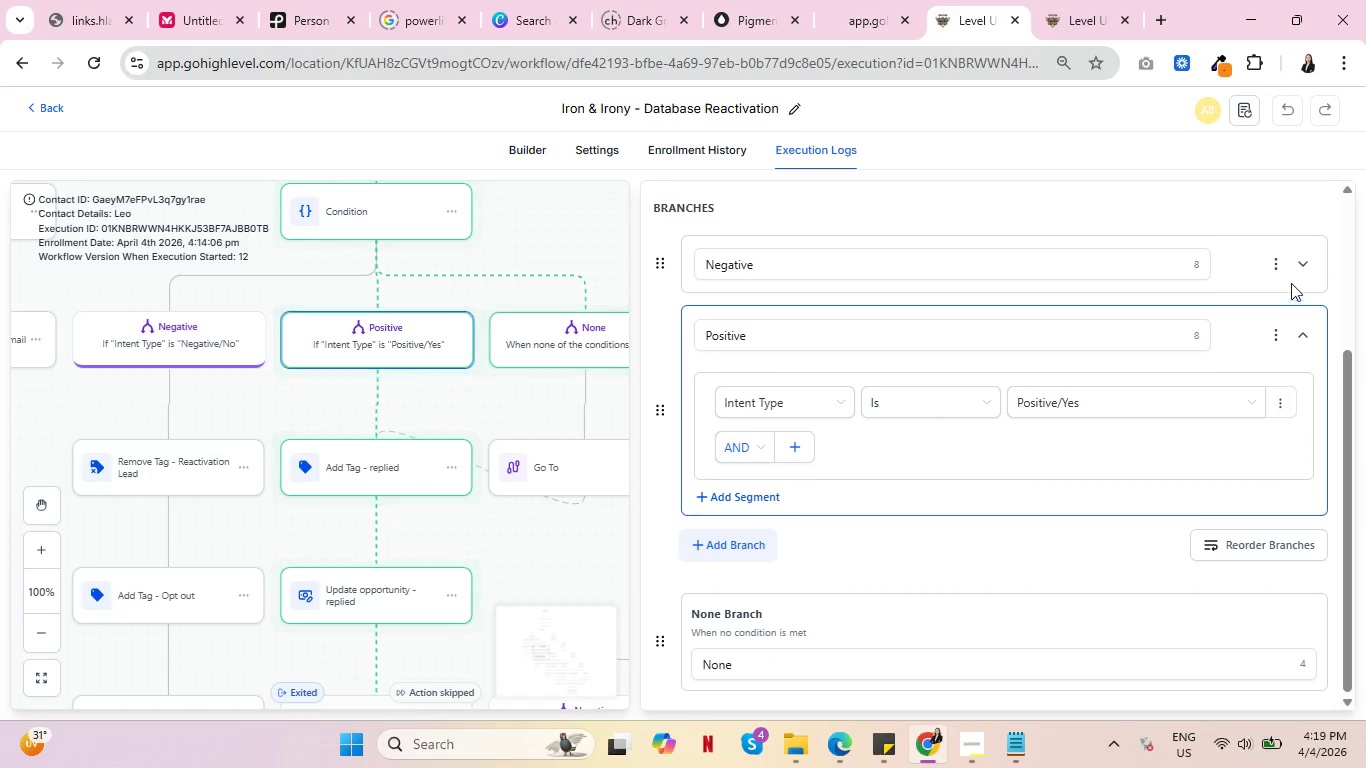 
left_click([1307, 266])
 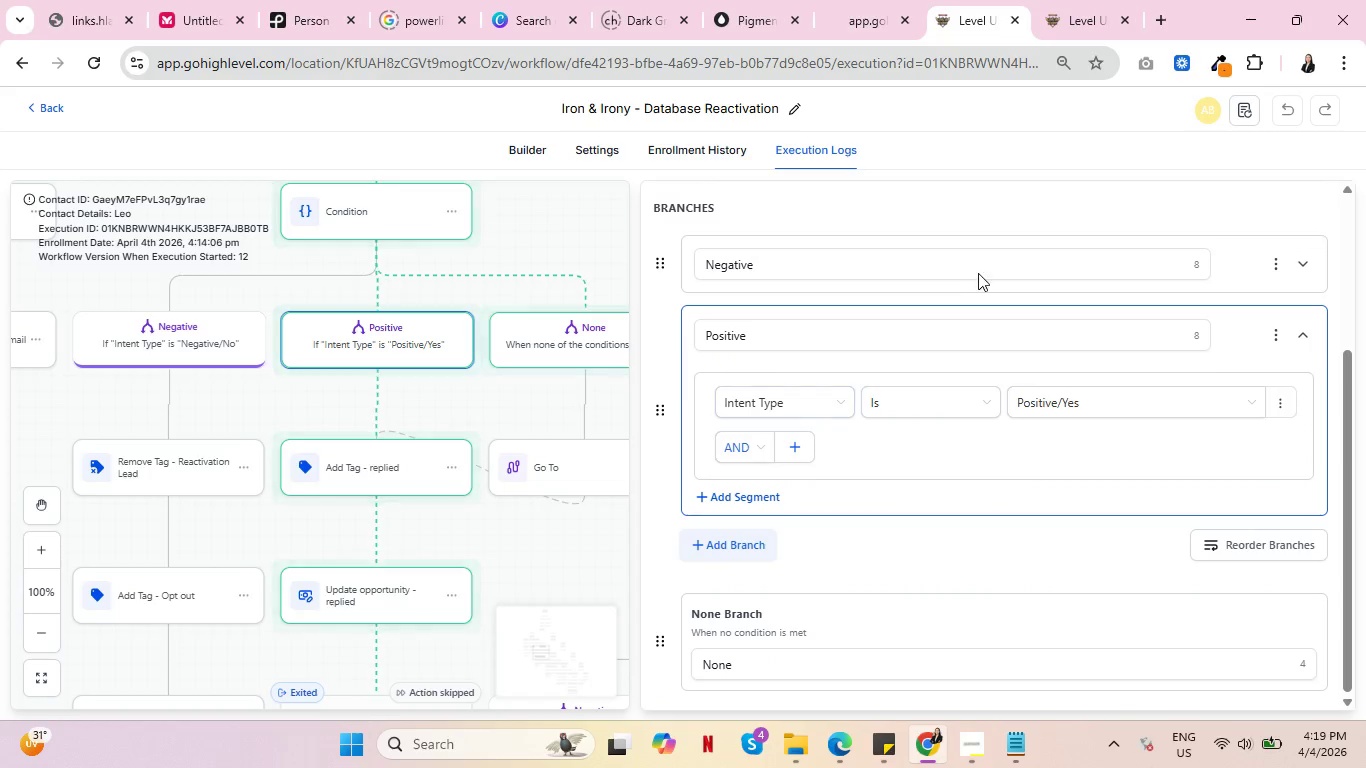 
scroll: coordinate [971, 335], scroll_direction: down, amount: 3.0
 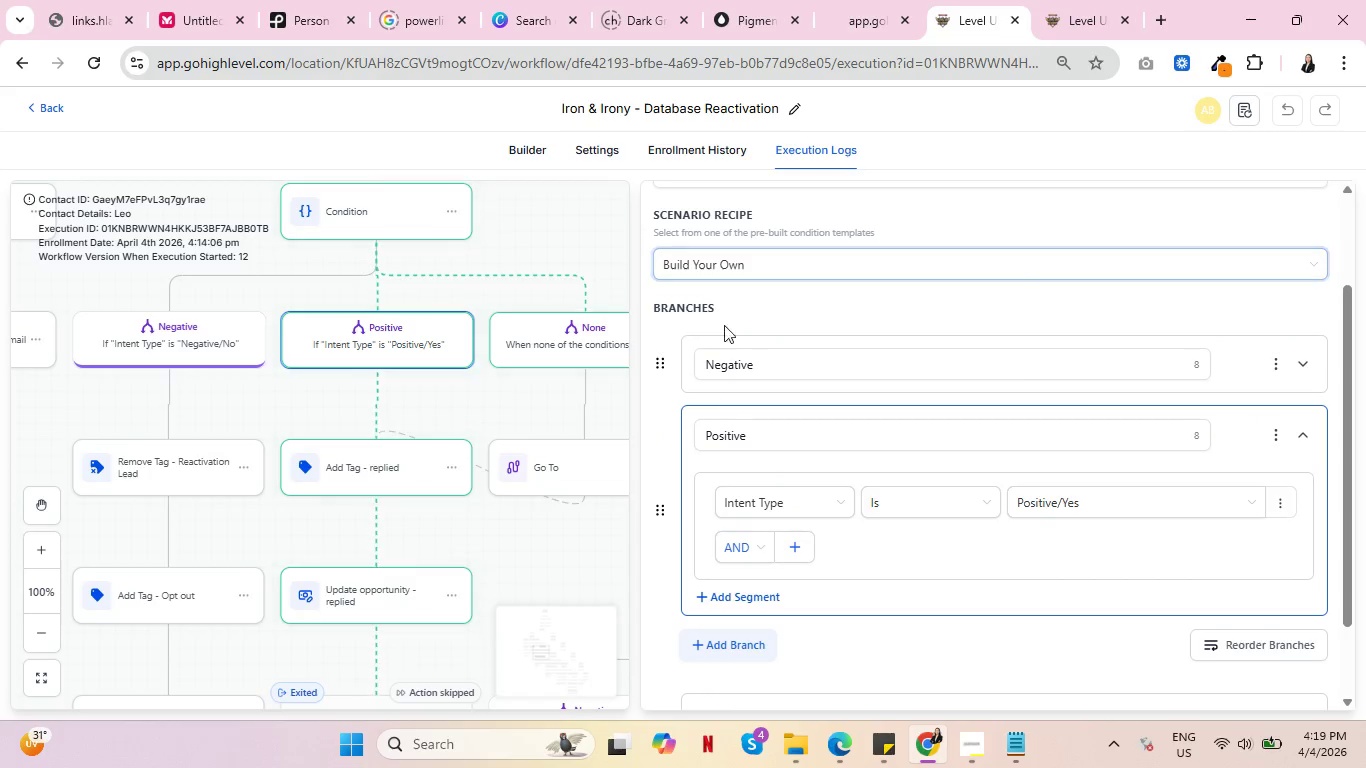 
scroll: coordinate [707, 328], scroll_direction: up, amount: 3.0
 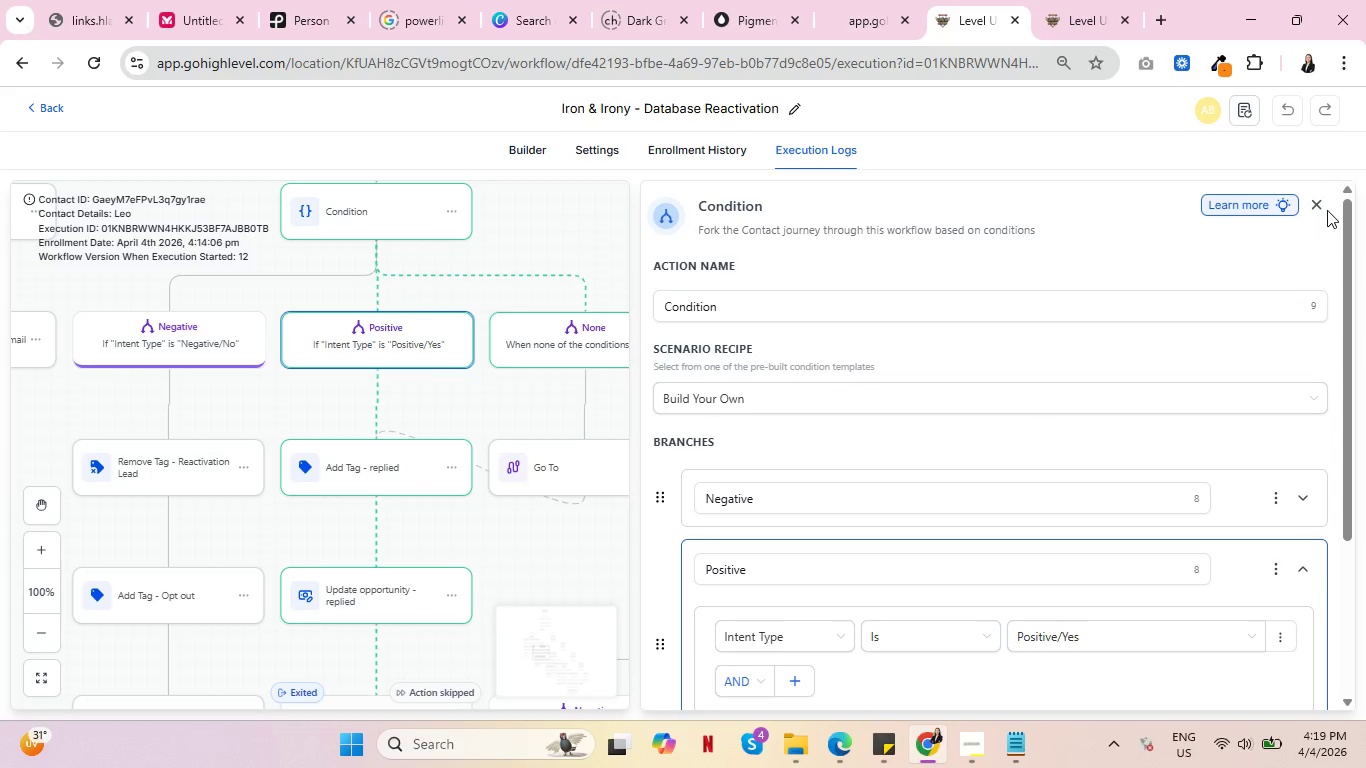 
left_click([1325, 201])
 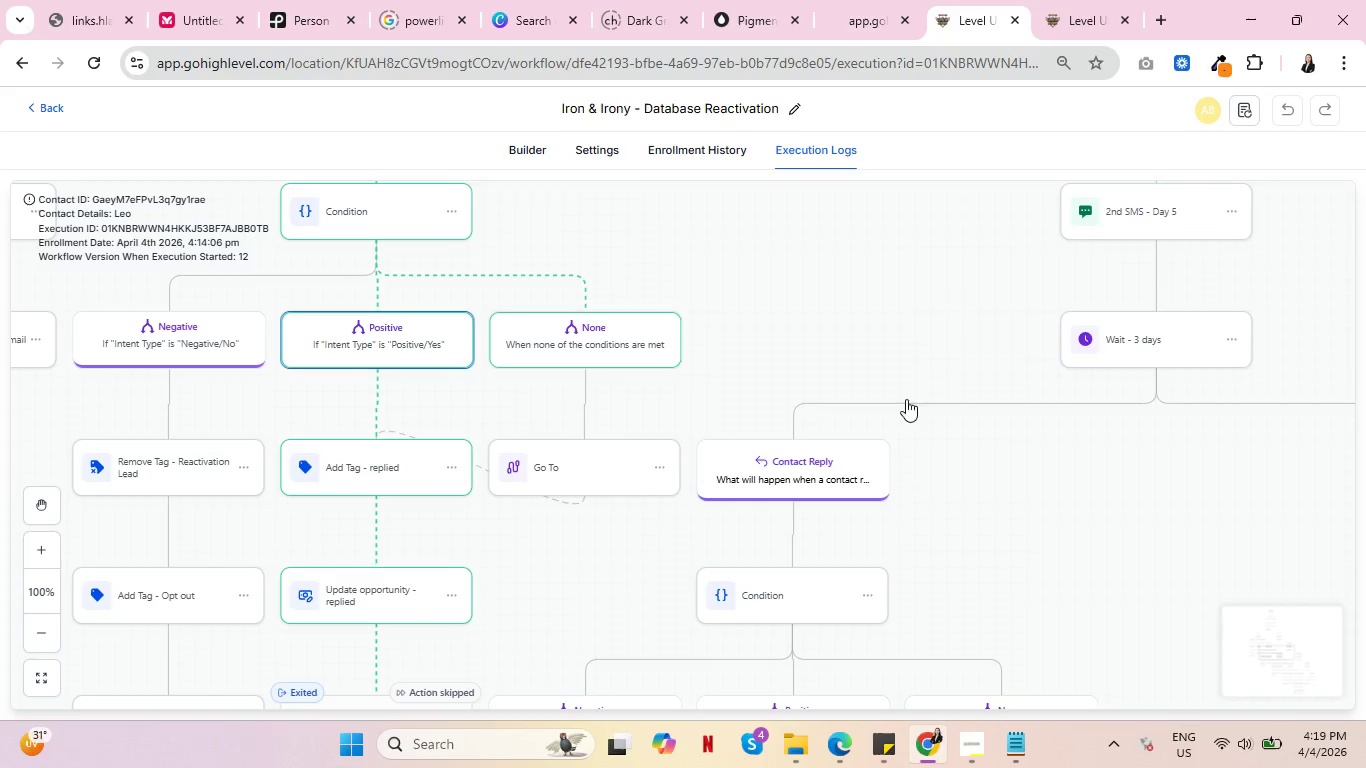 
left_click_drag(start_coordinate=[966, 297], to_coordinate=[662, 517])
 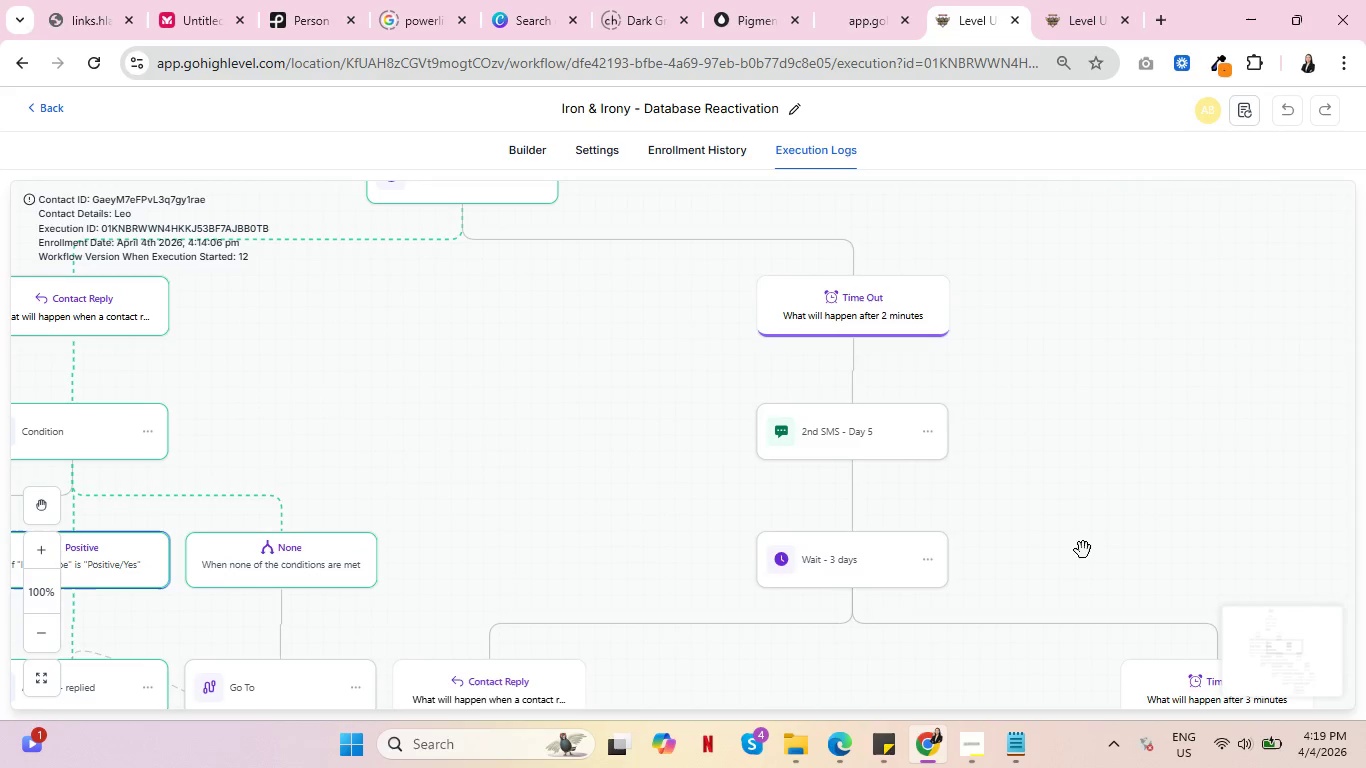 
left_click_drag(start_coordinate=[1083, 550], to_coordinate=[977, 383])
 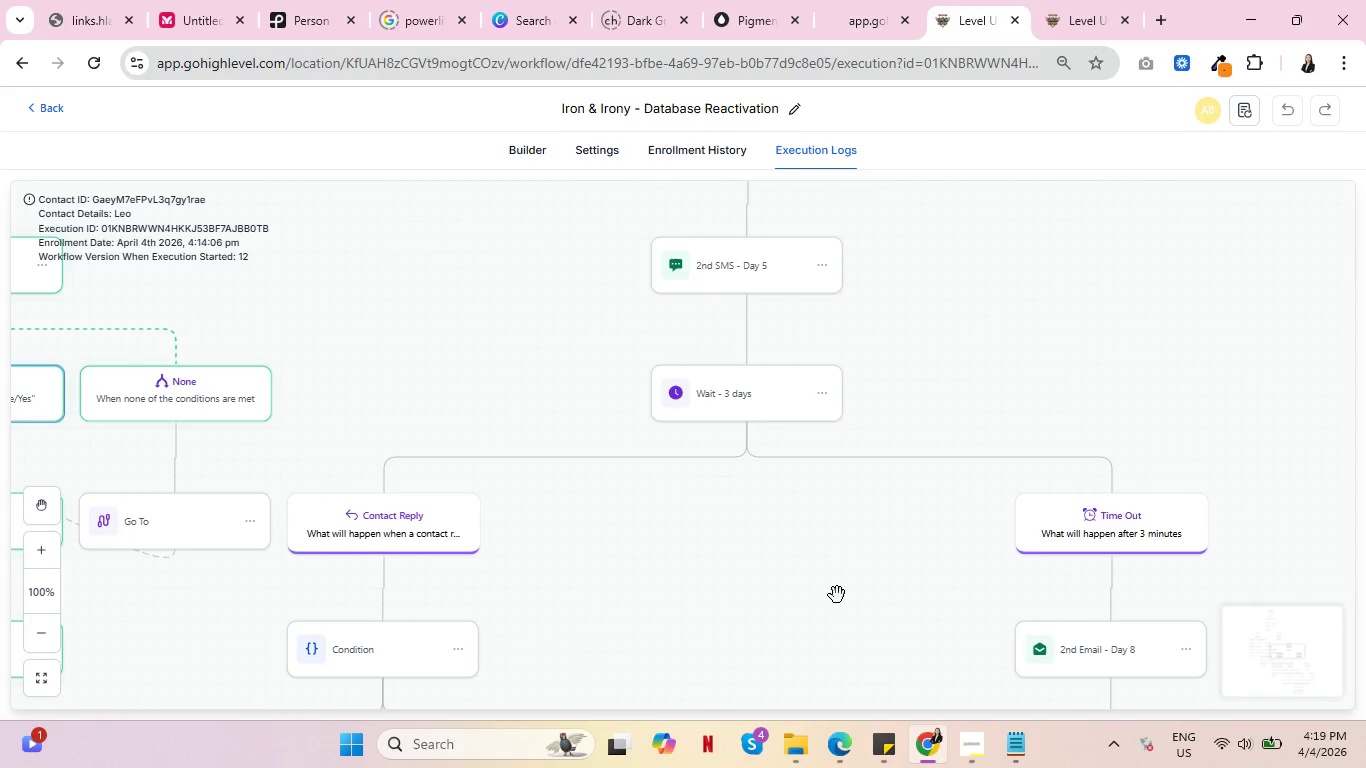 
left_click_drag(start_coordinate=[831, 607], to_coordinate=[917, 347])
 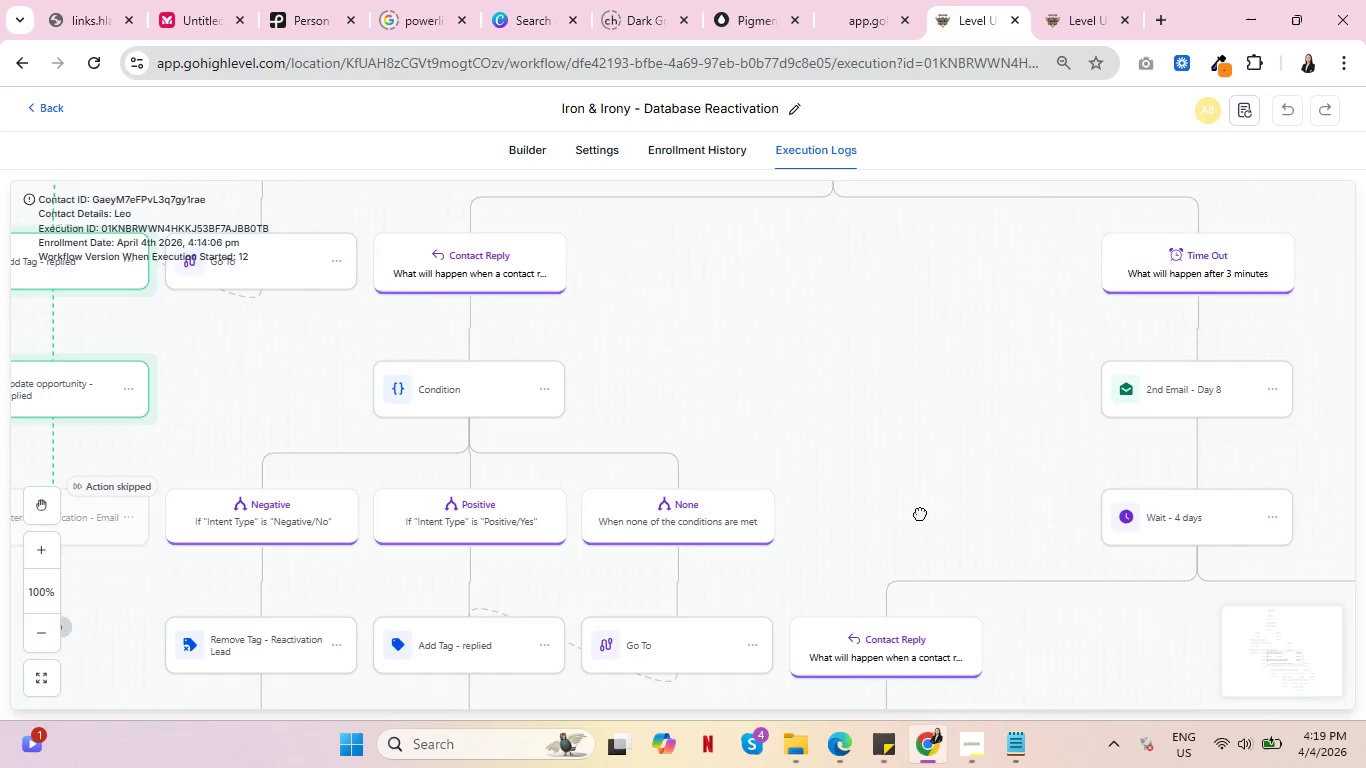 
left_click_drag(start_coordinate=[919, 513], to_coordinate=[895, 307])
 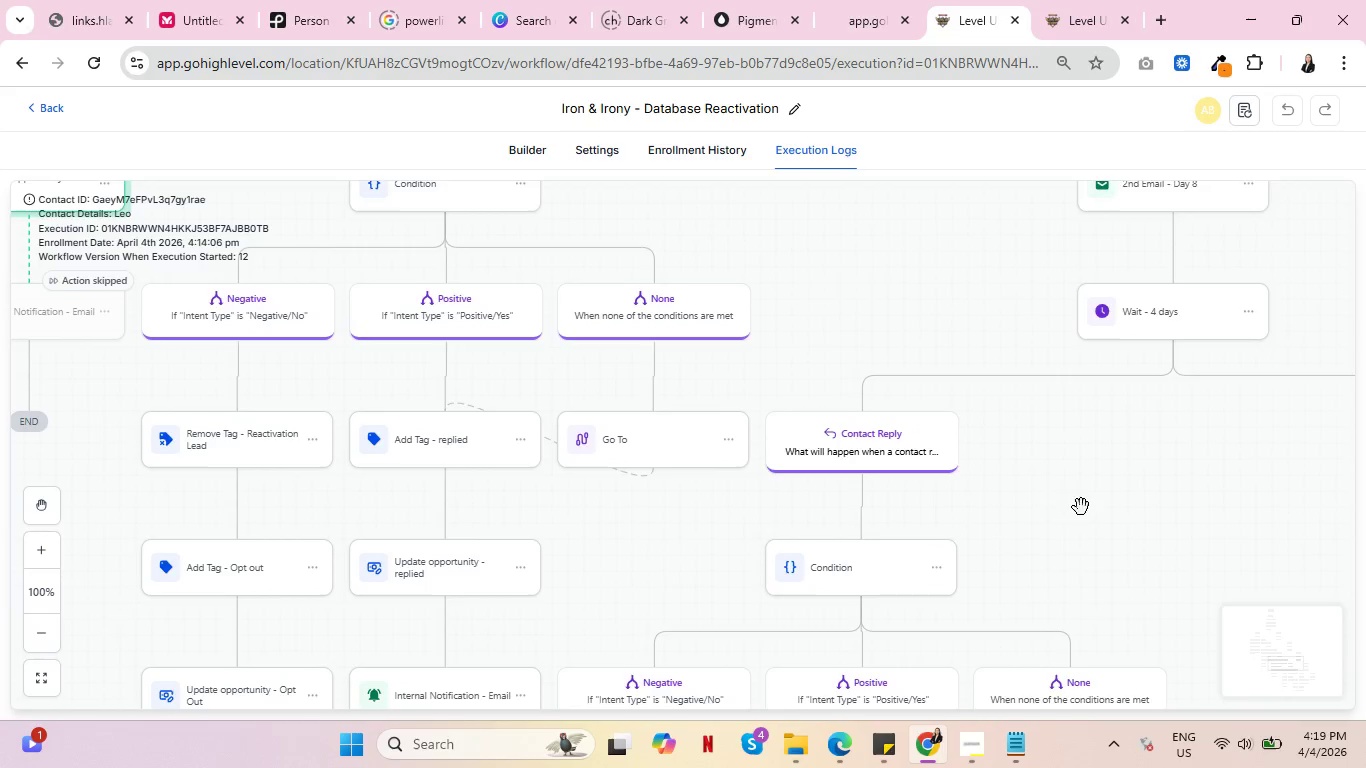 
left_click_drag(start_coordinate=[1081, 507], to_coordinate=[747, 427])
 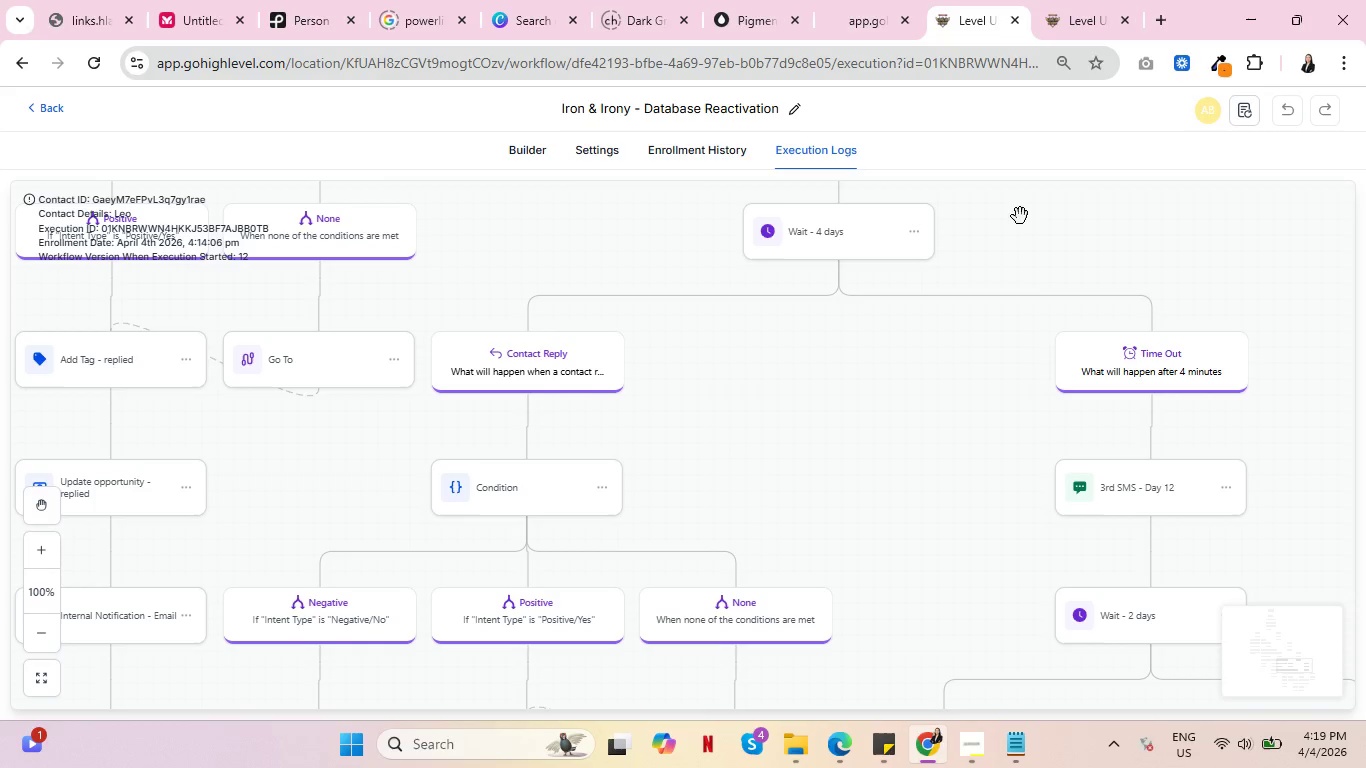 
wait(5.52)
 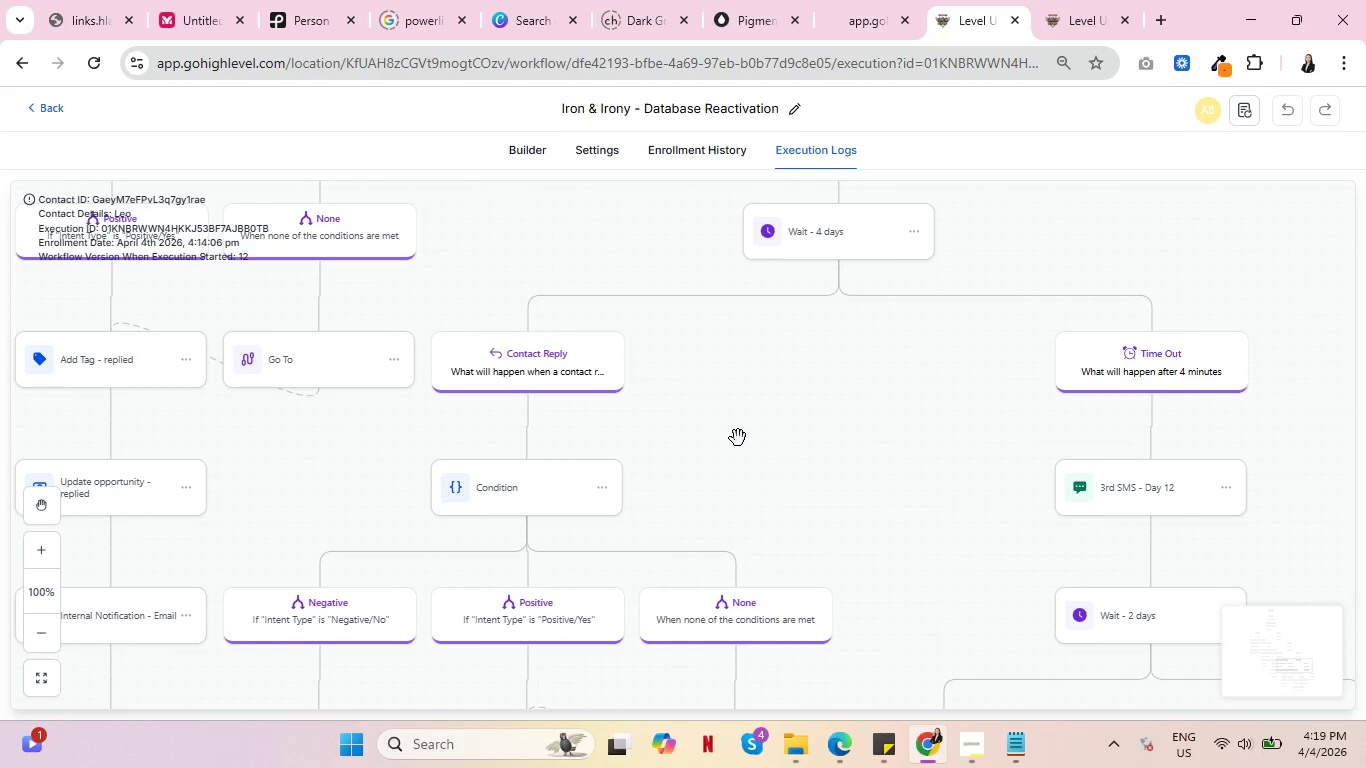 
left_click([1069, 0])
 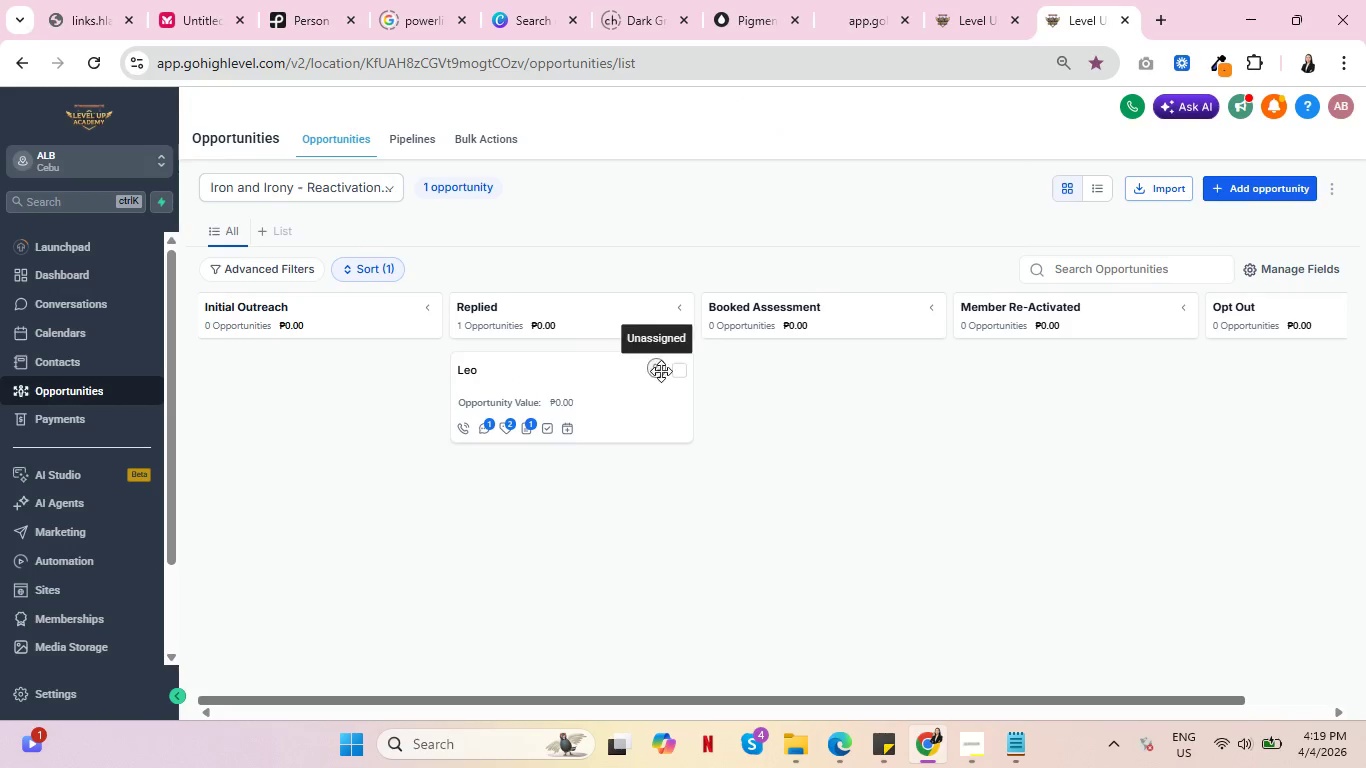 
left_click([681, 368])
 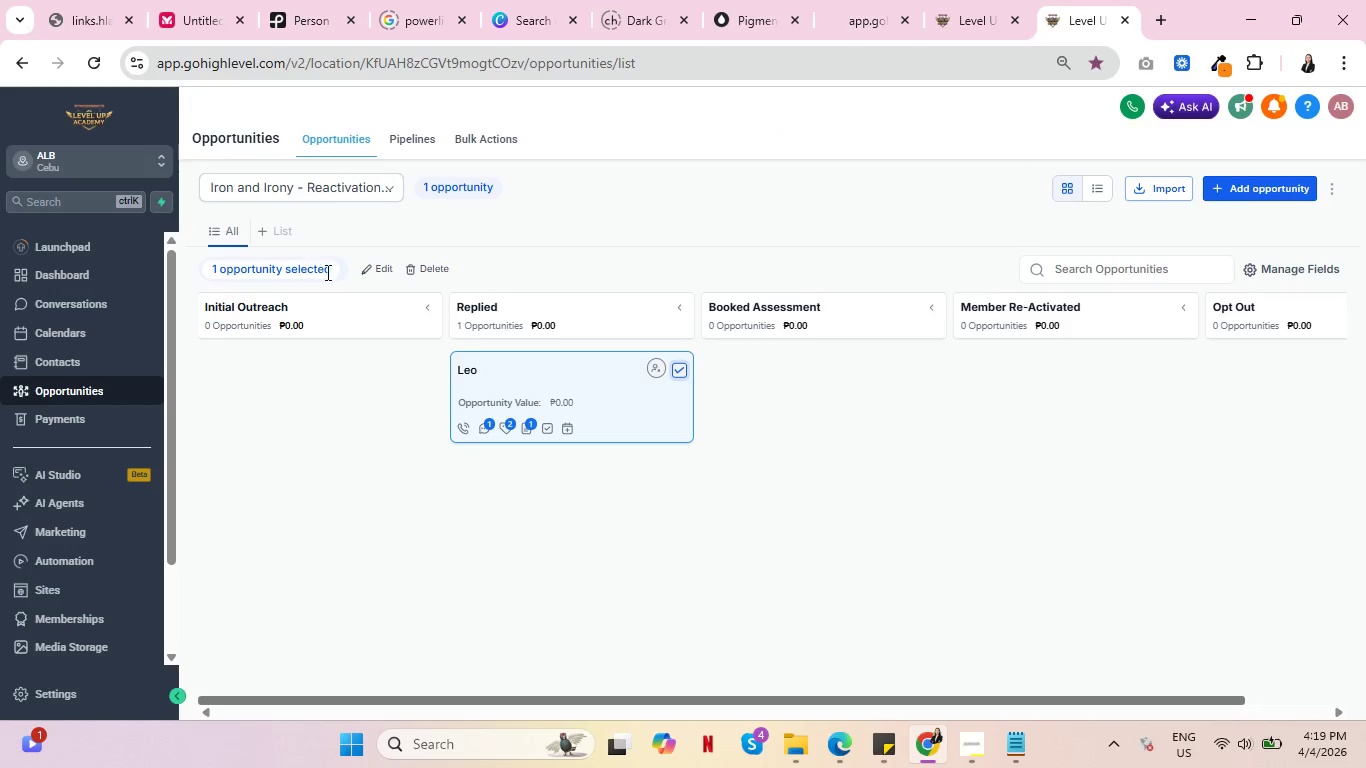 
left_click([430, 272])
 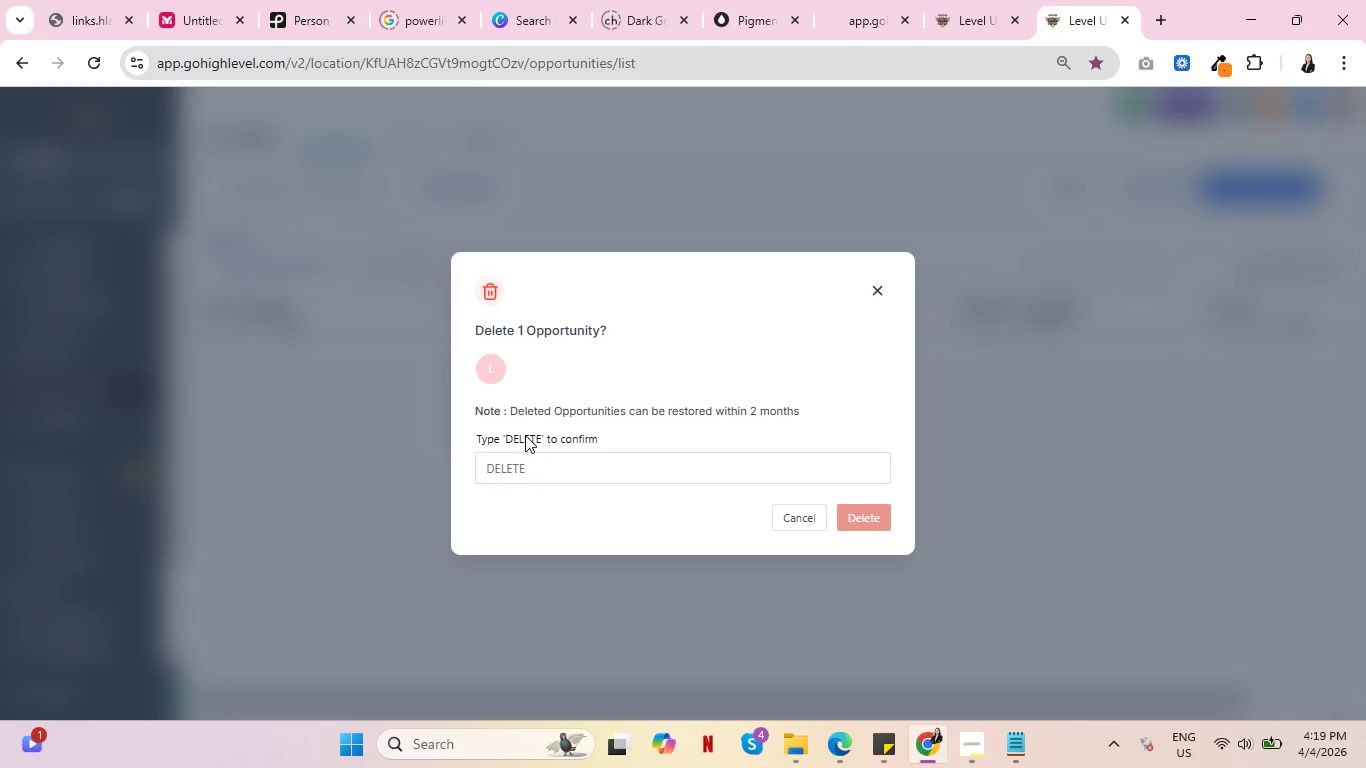 
double_click([525, 435])
 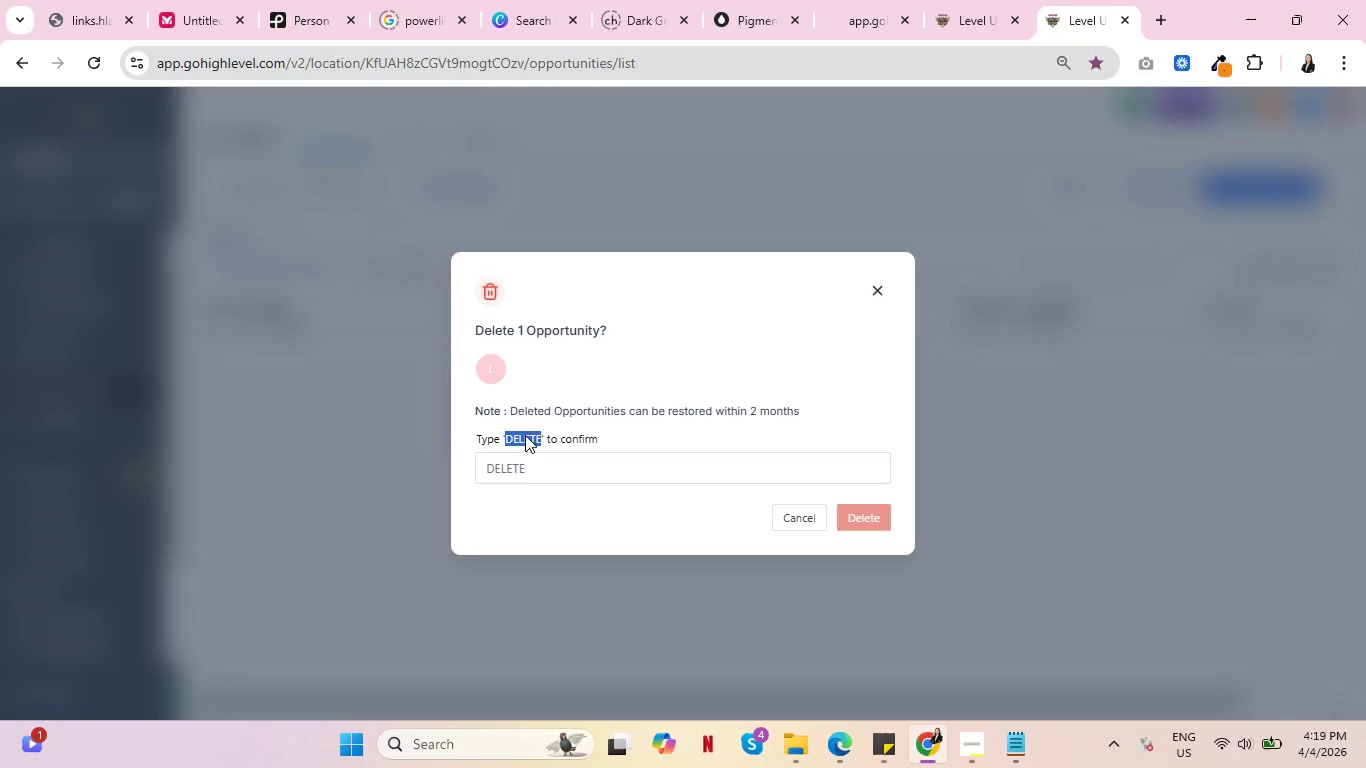 
key(Control+C)
 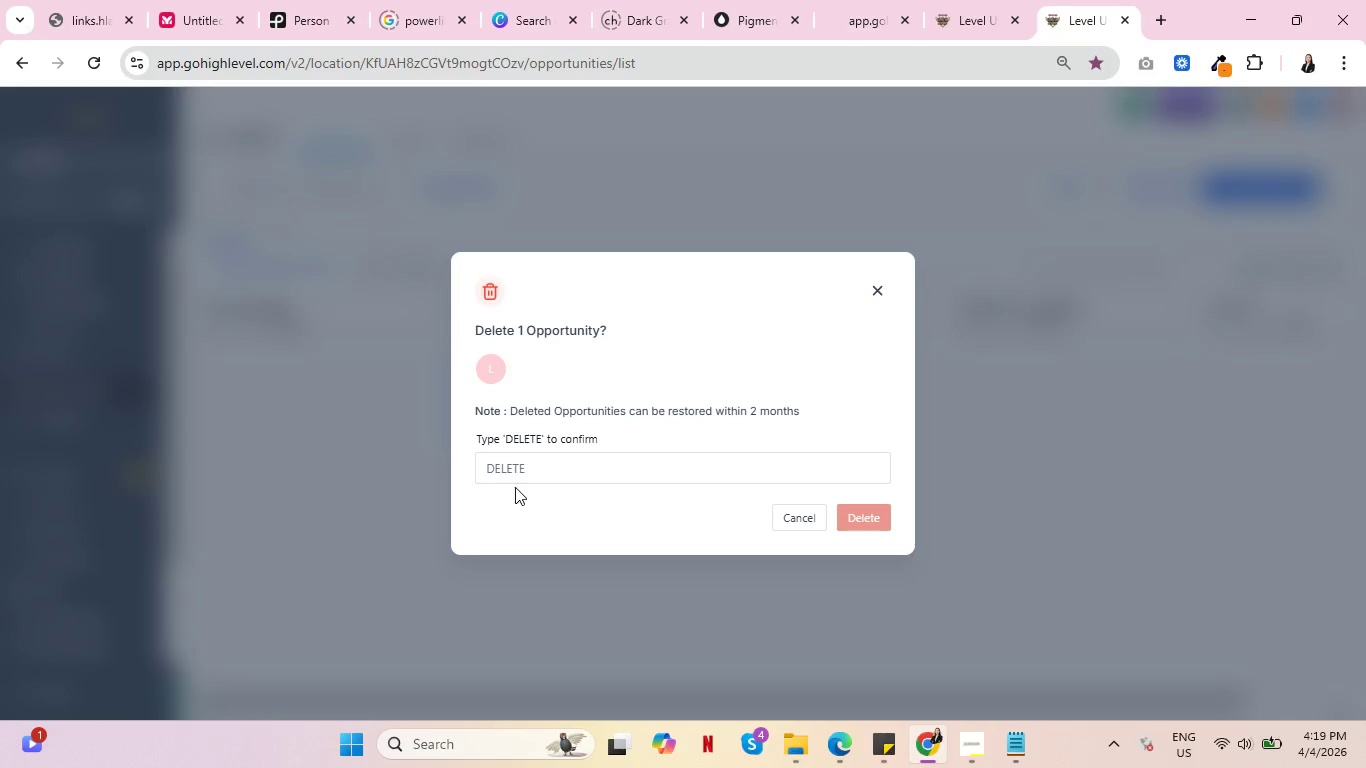 
left_click([515, 487])
 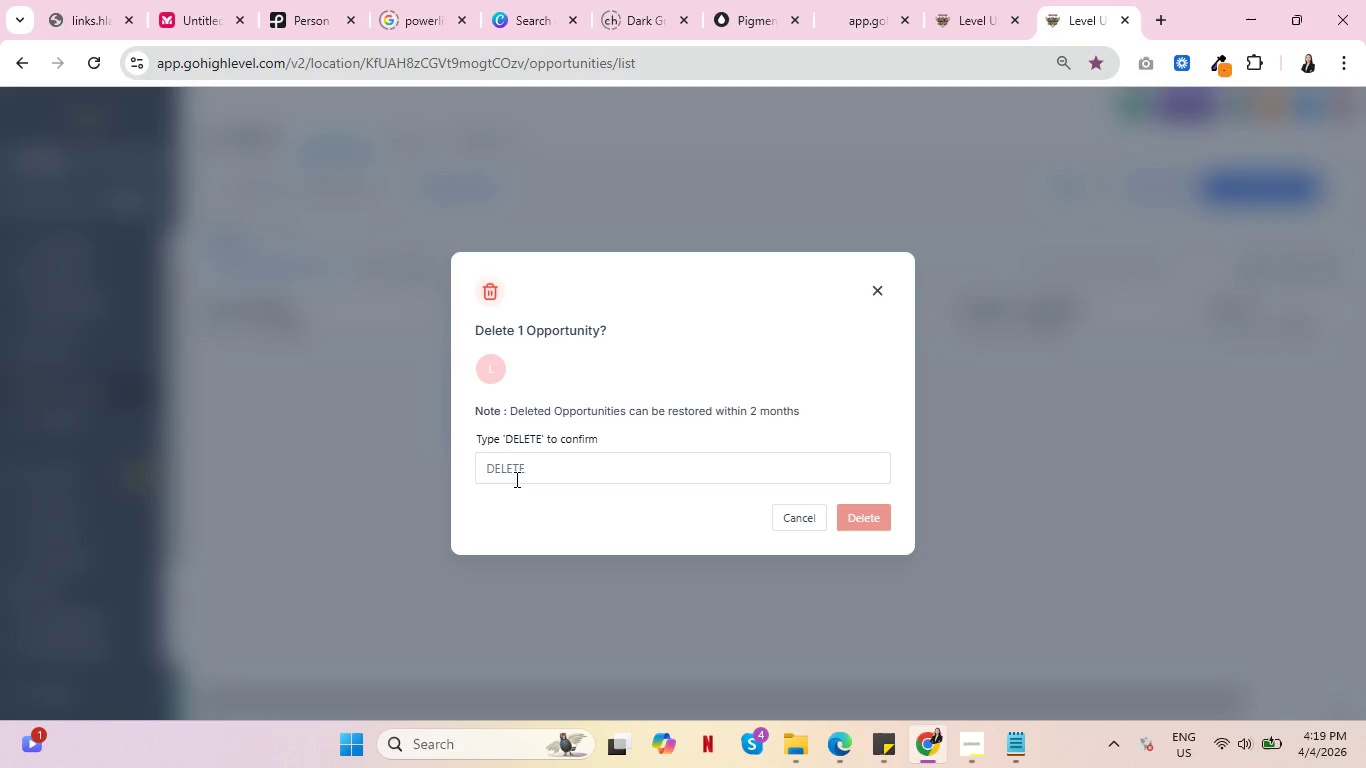 
key(Control+ControlLeft)
 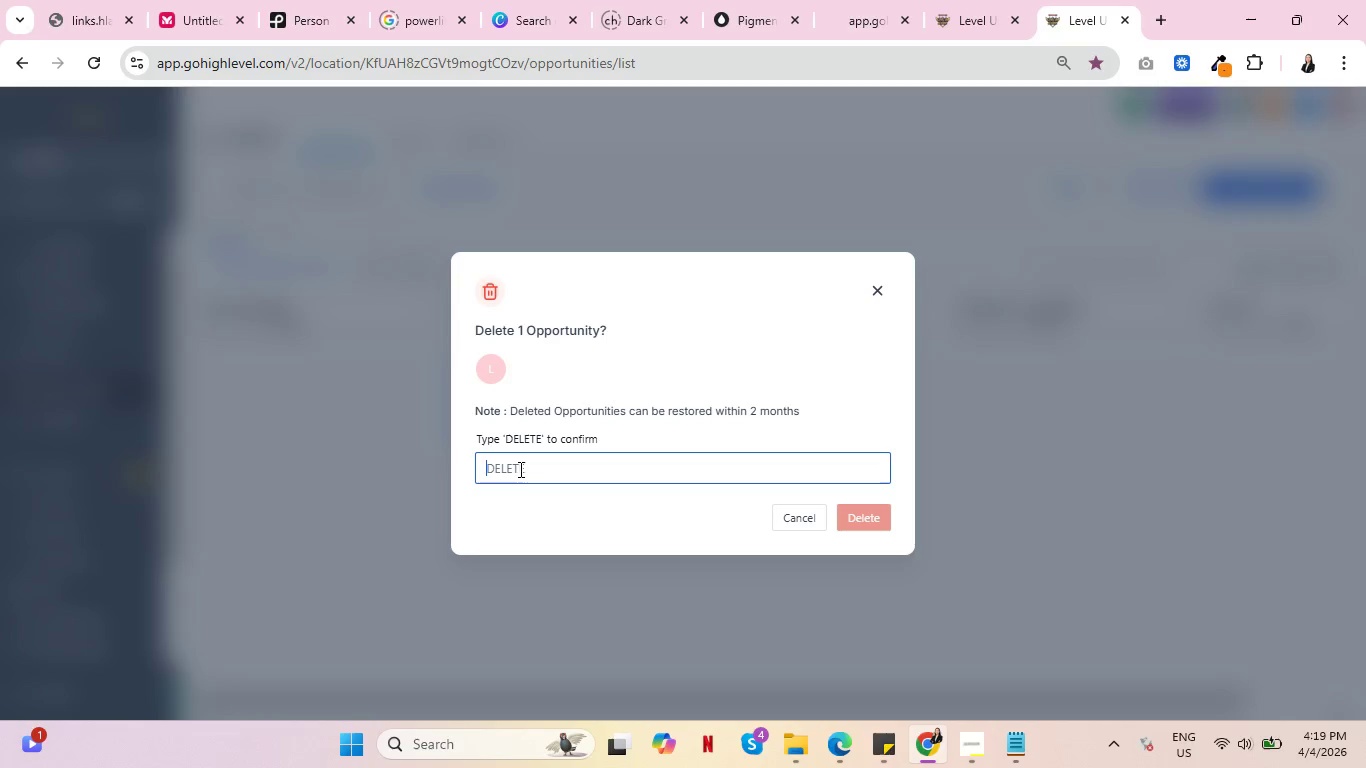 
double_click([519, 469])
 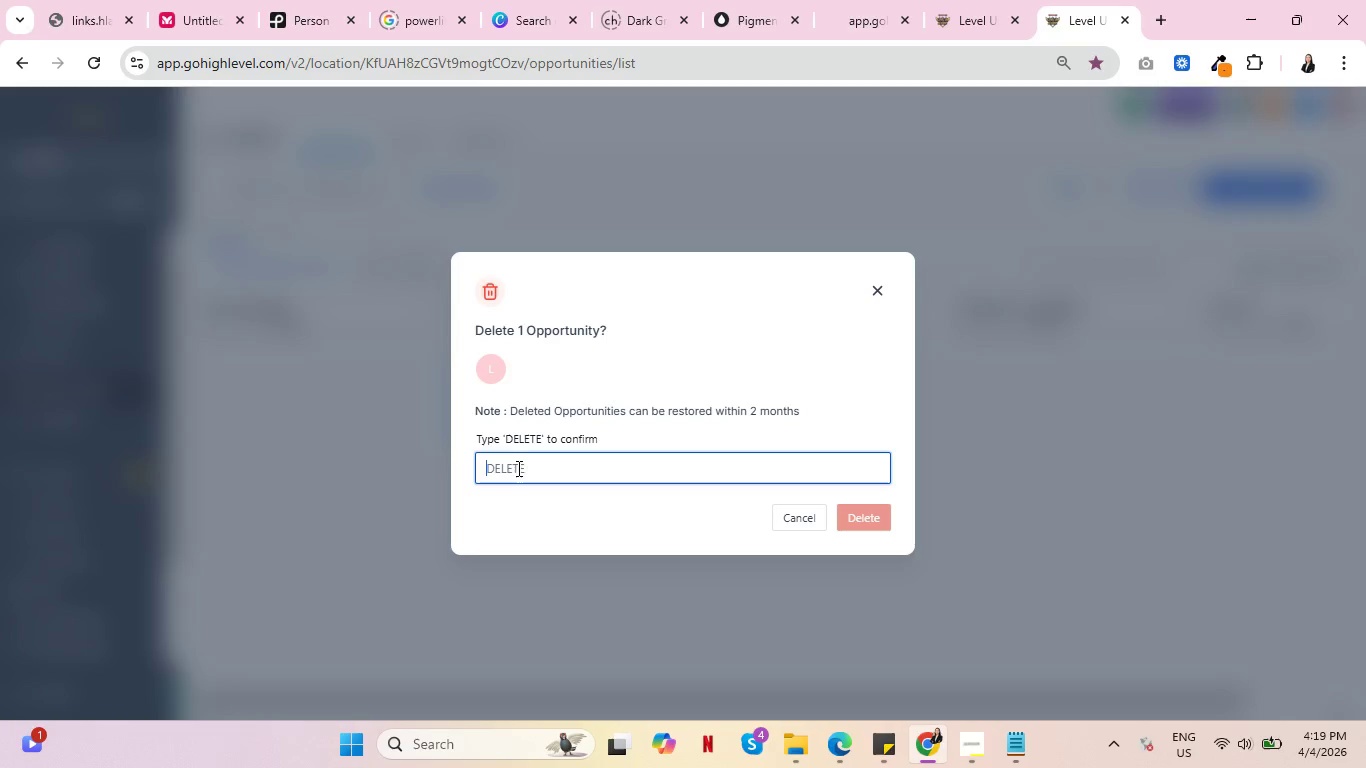 
key(Control+V)
 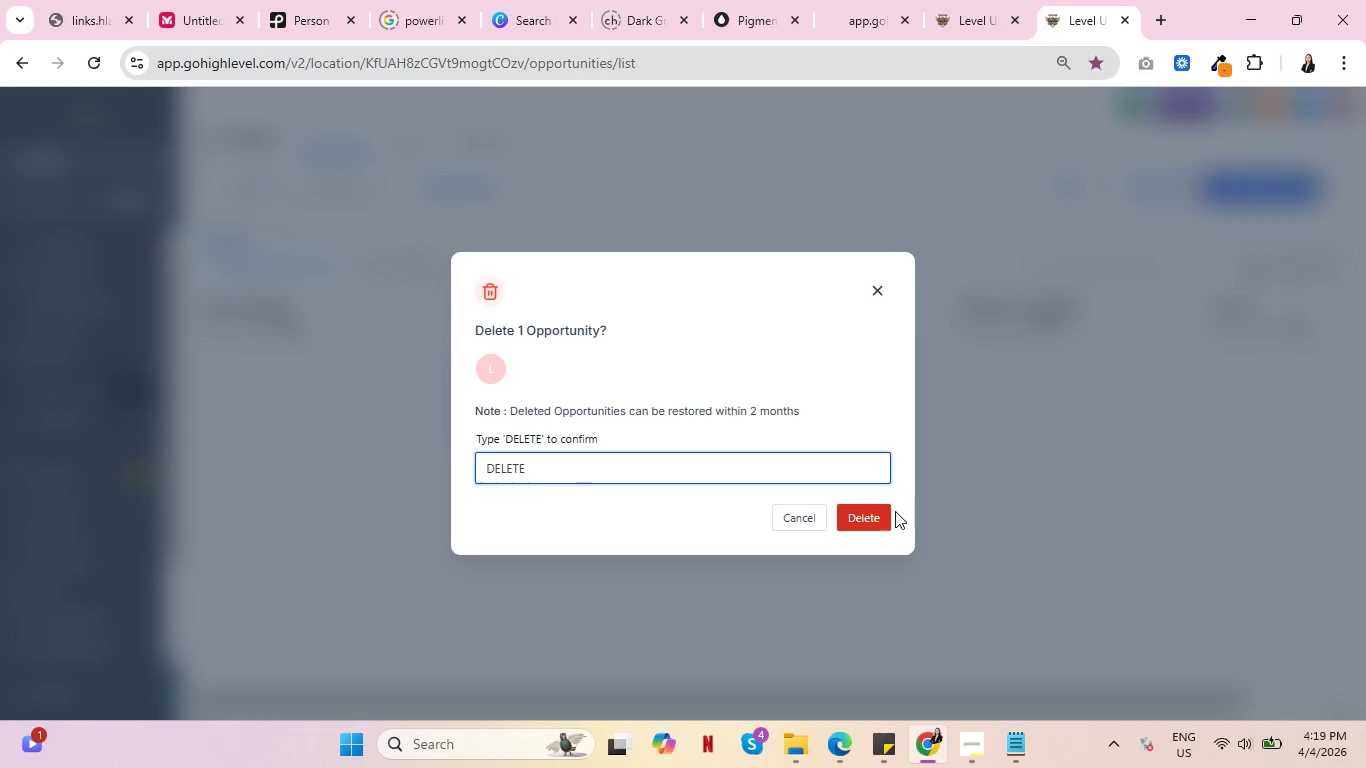 
left_click([872, 520])
 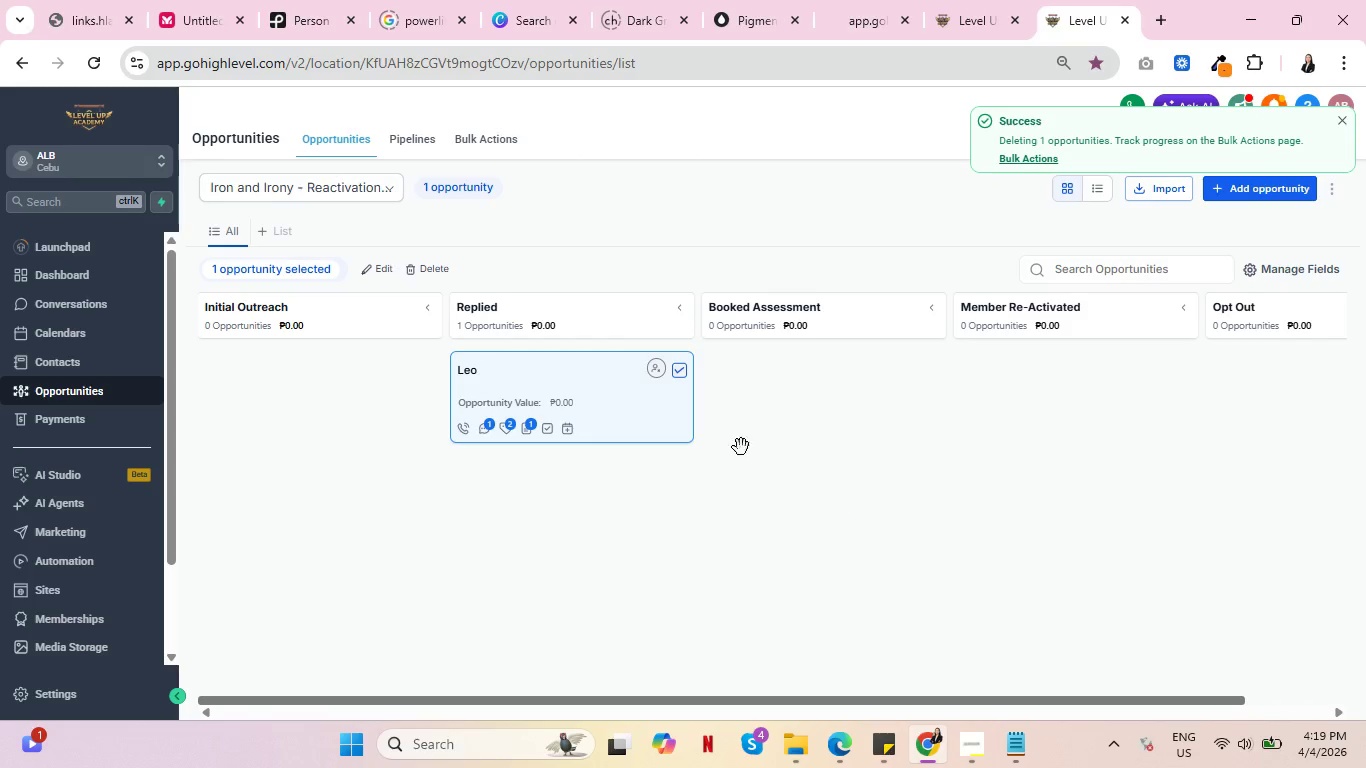 
left_click([57, 429])
 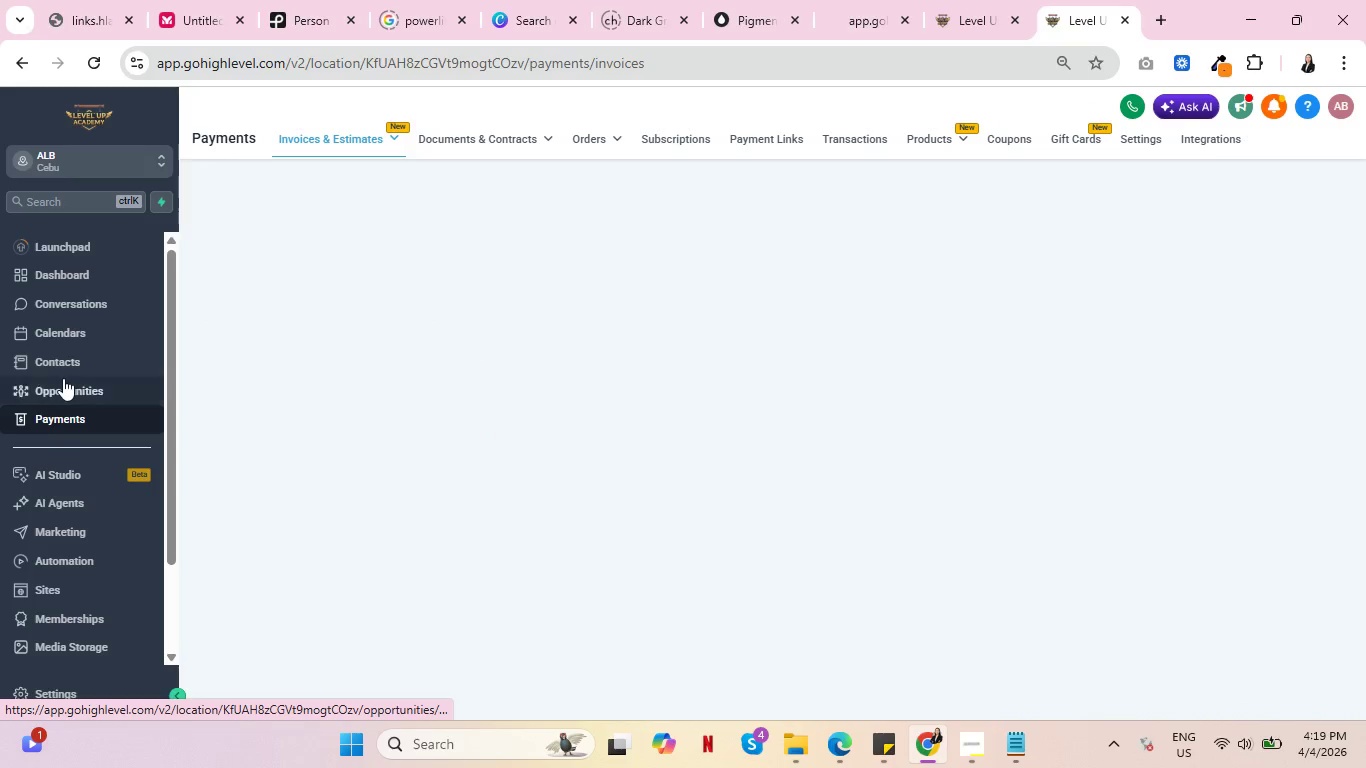 
left_click([66, 359])
 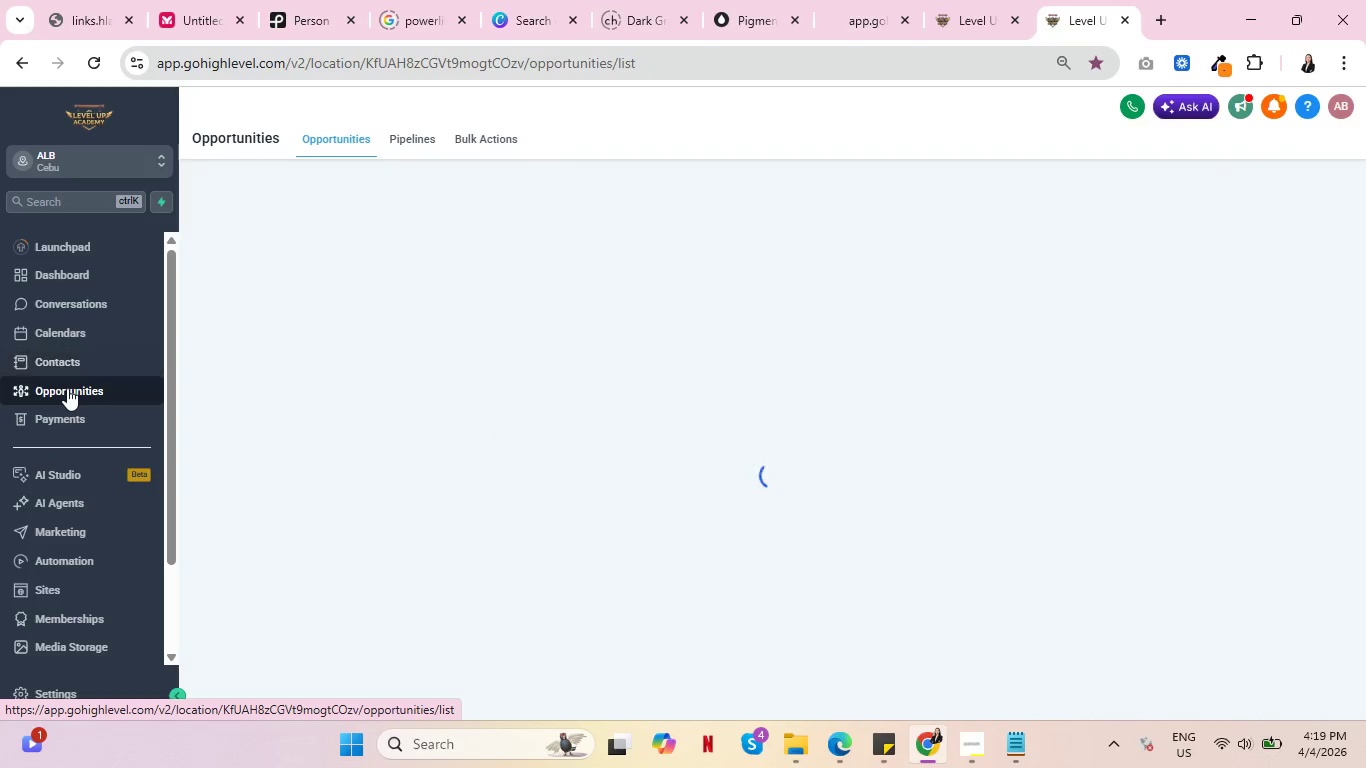 
left_click([954, 0])
 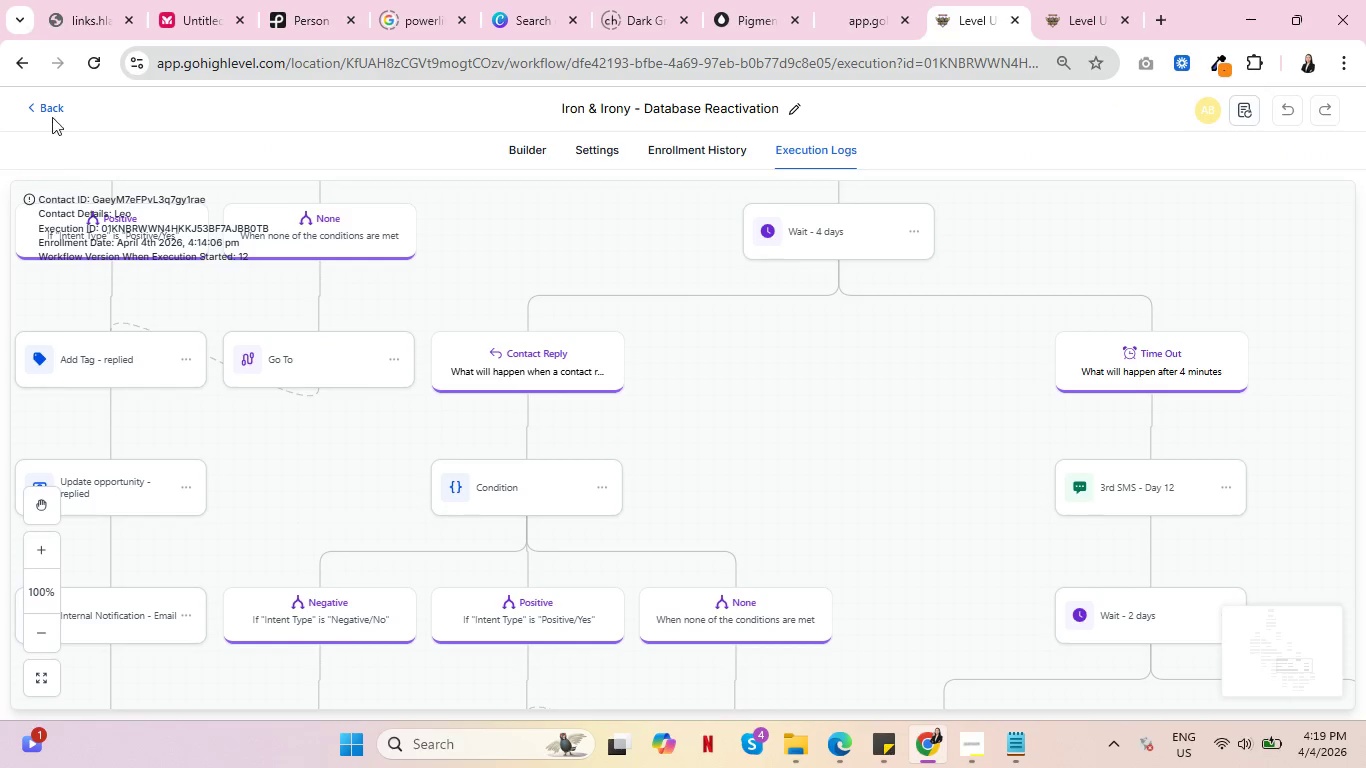 
left_click([52, 112])
 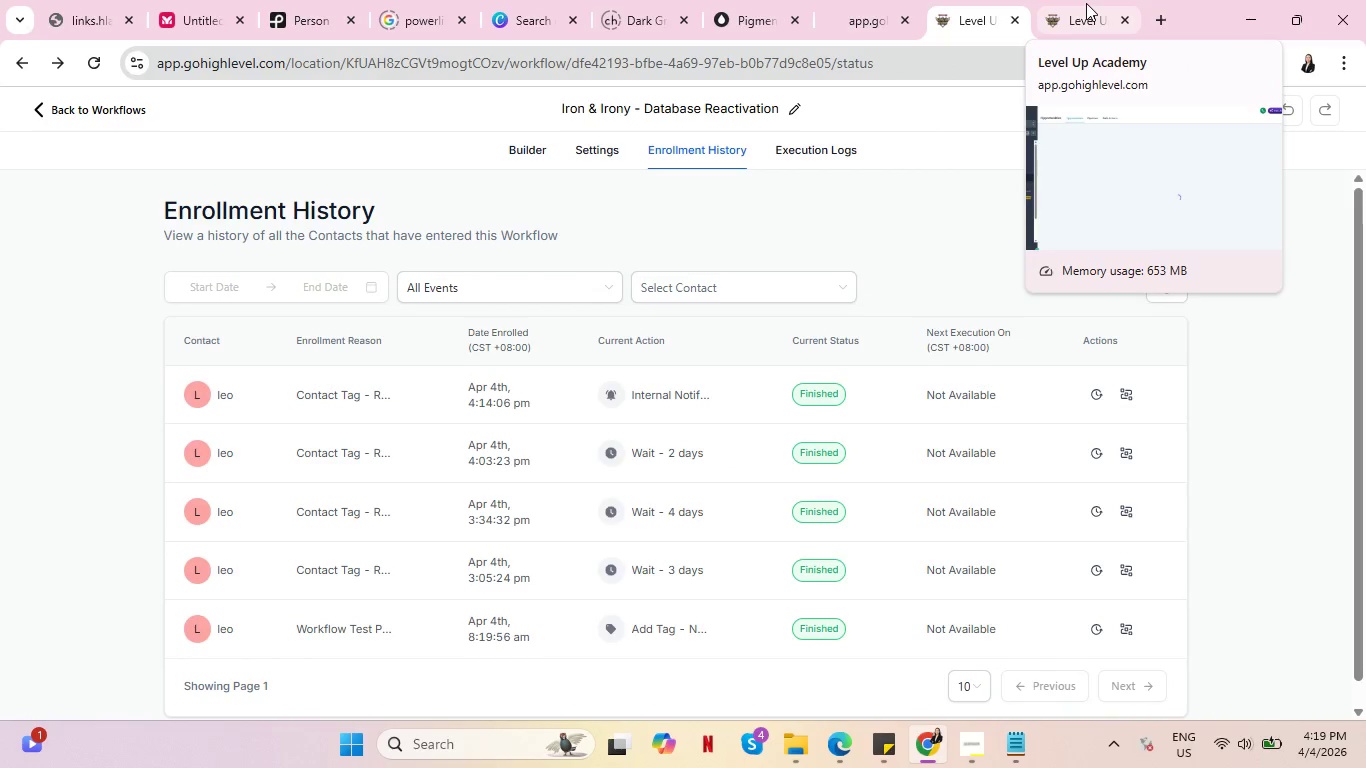 
left_click([1086, 3])
 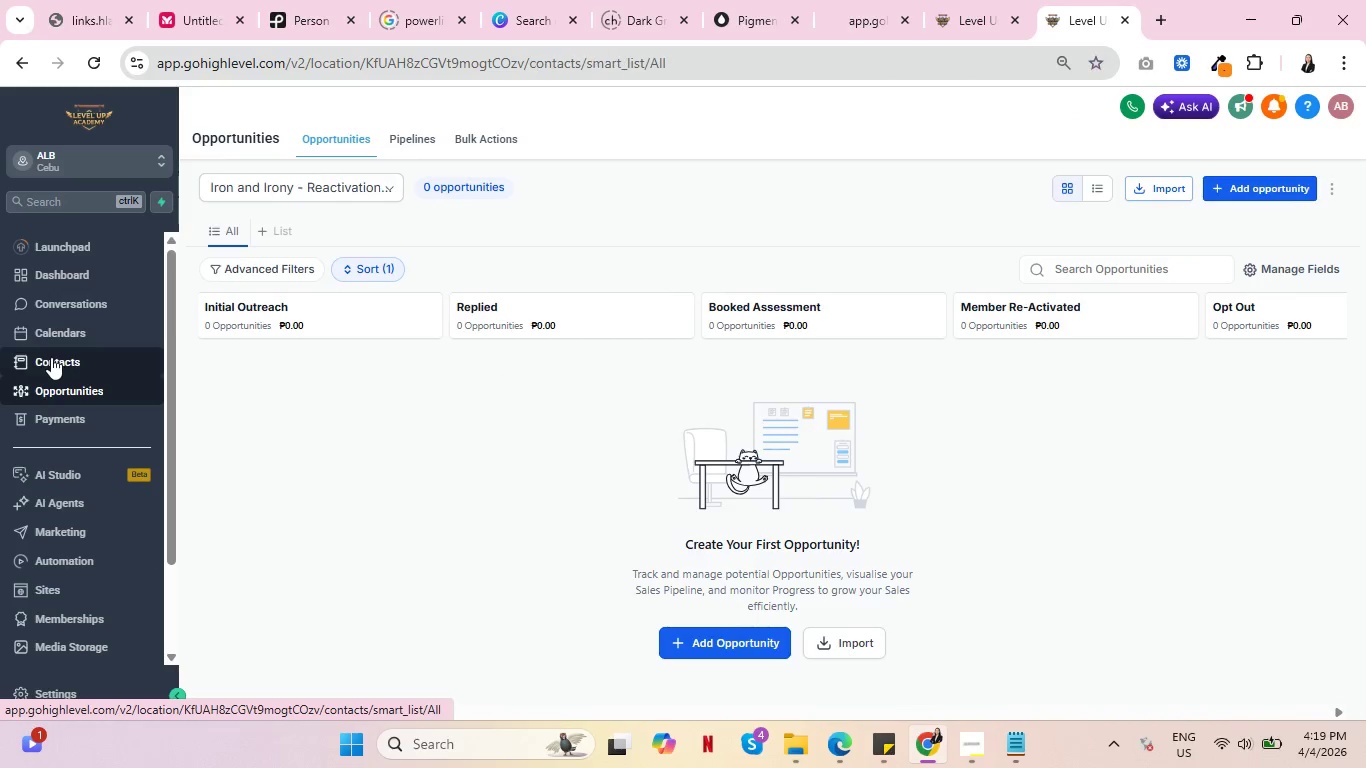 
mouse_move([335, 369])
 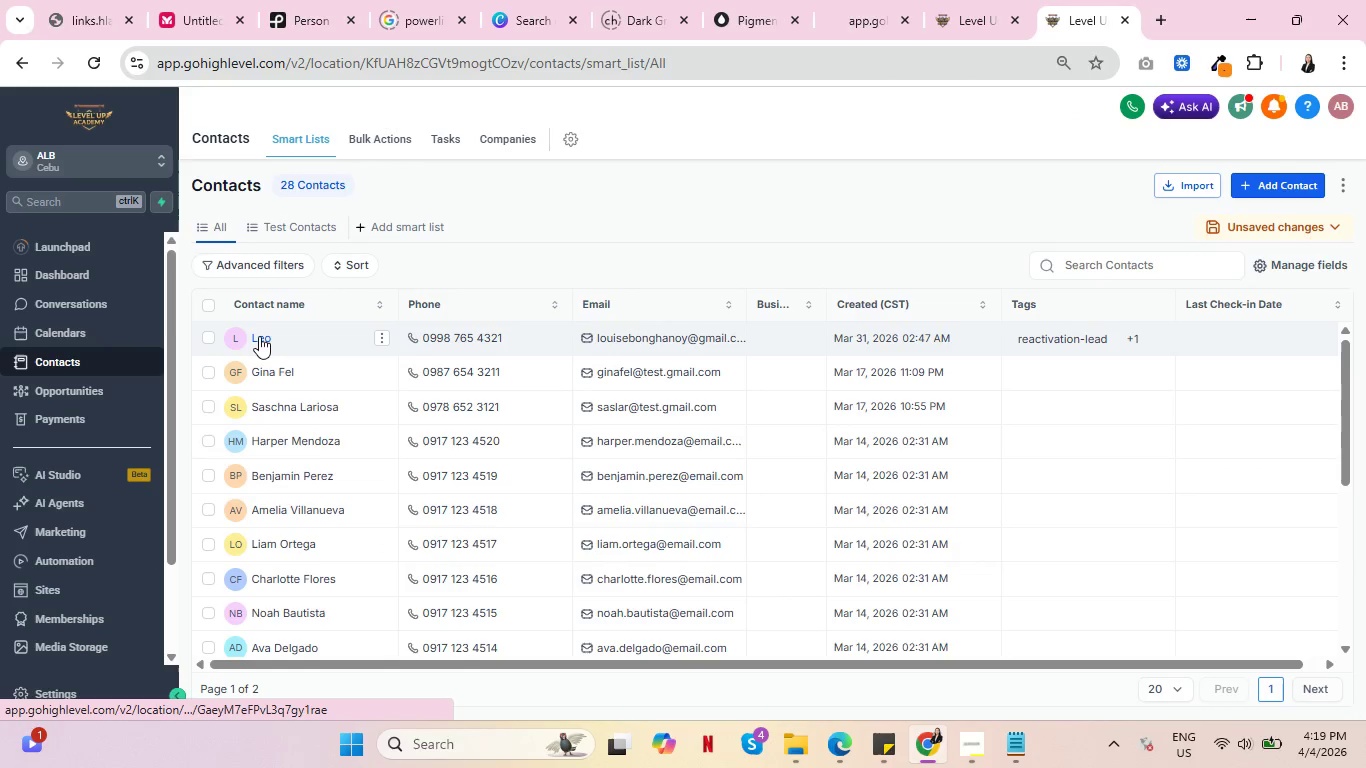 
left_click([259, 336])
 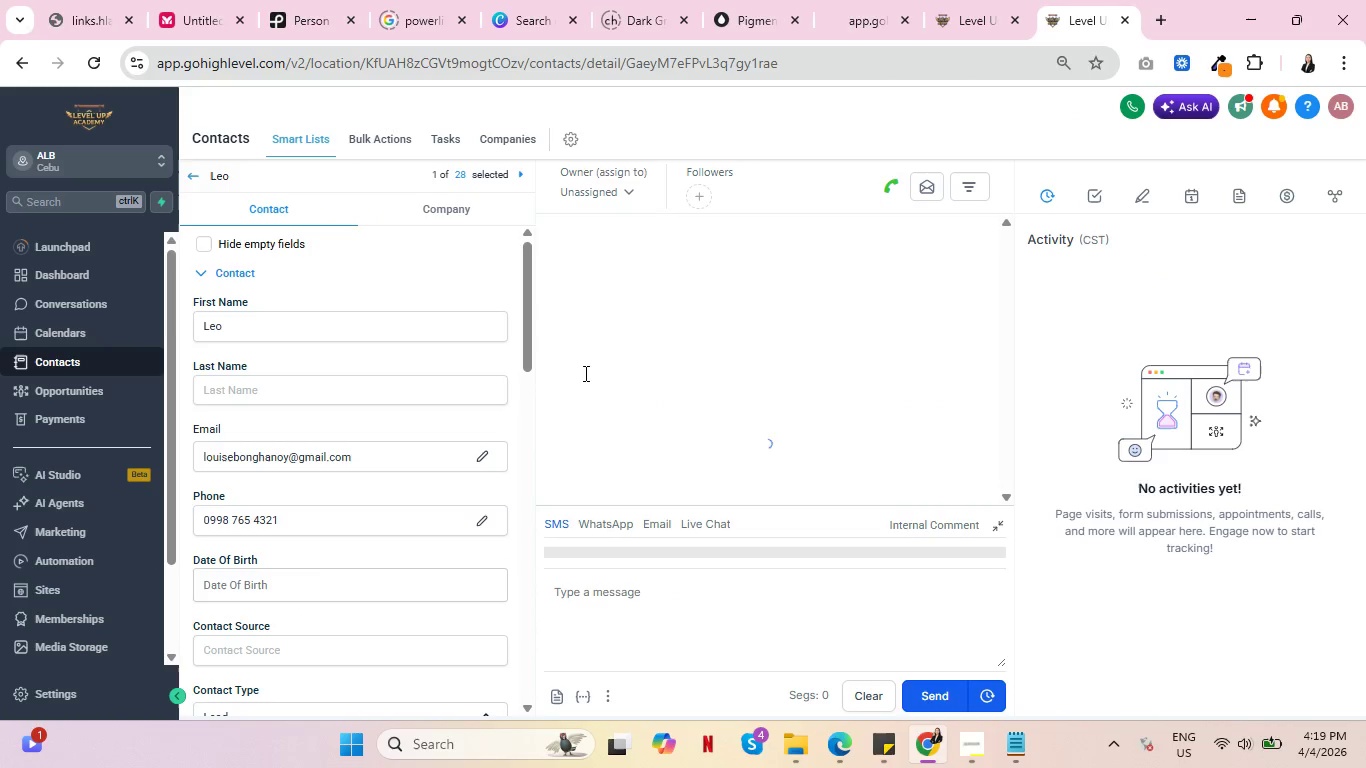 
scroll: coordinate [417, 459], scroll_direction: down, amount: 22.0
 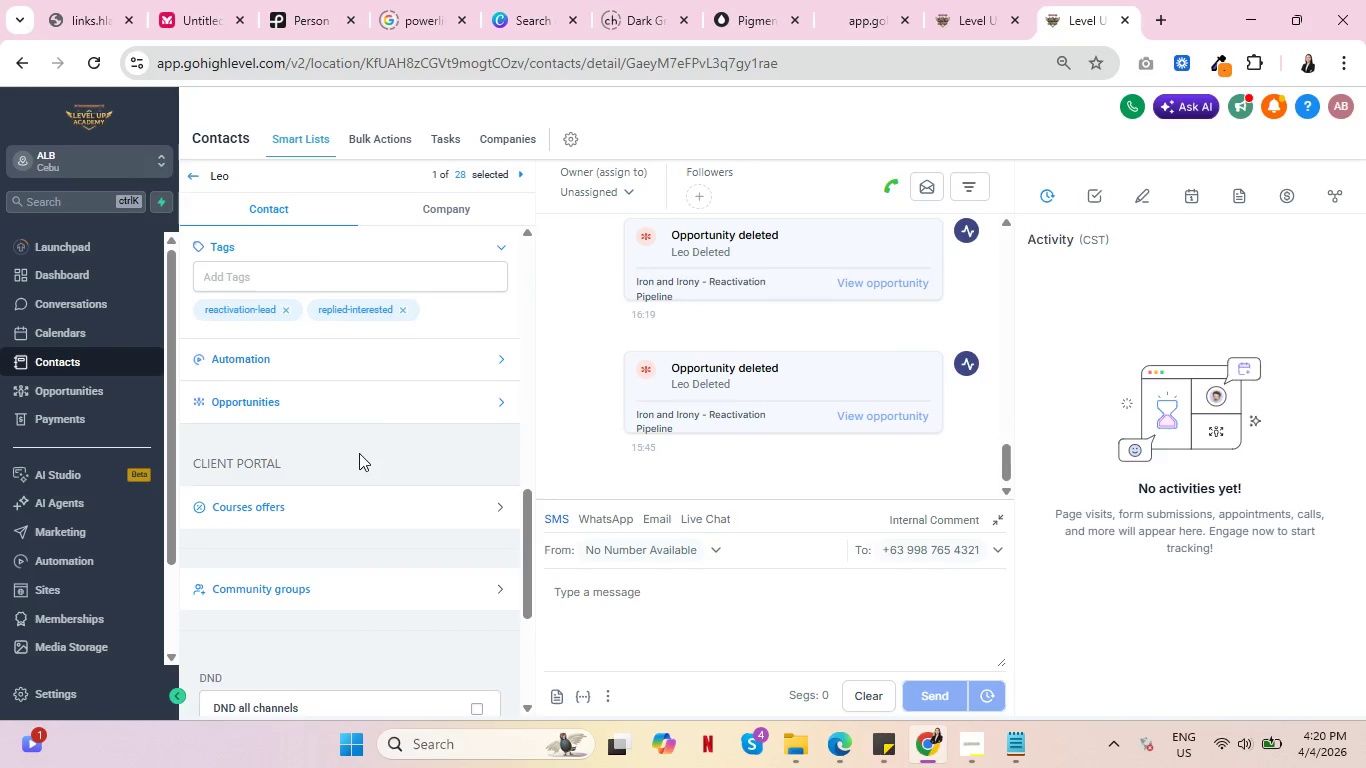 
scroll: coordinate [360, 452], scroll_direction: up, amount: 2.0
 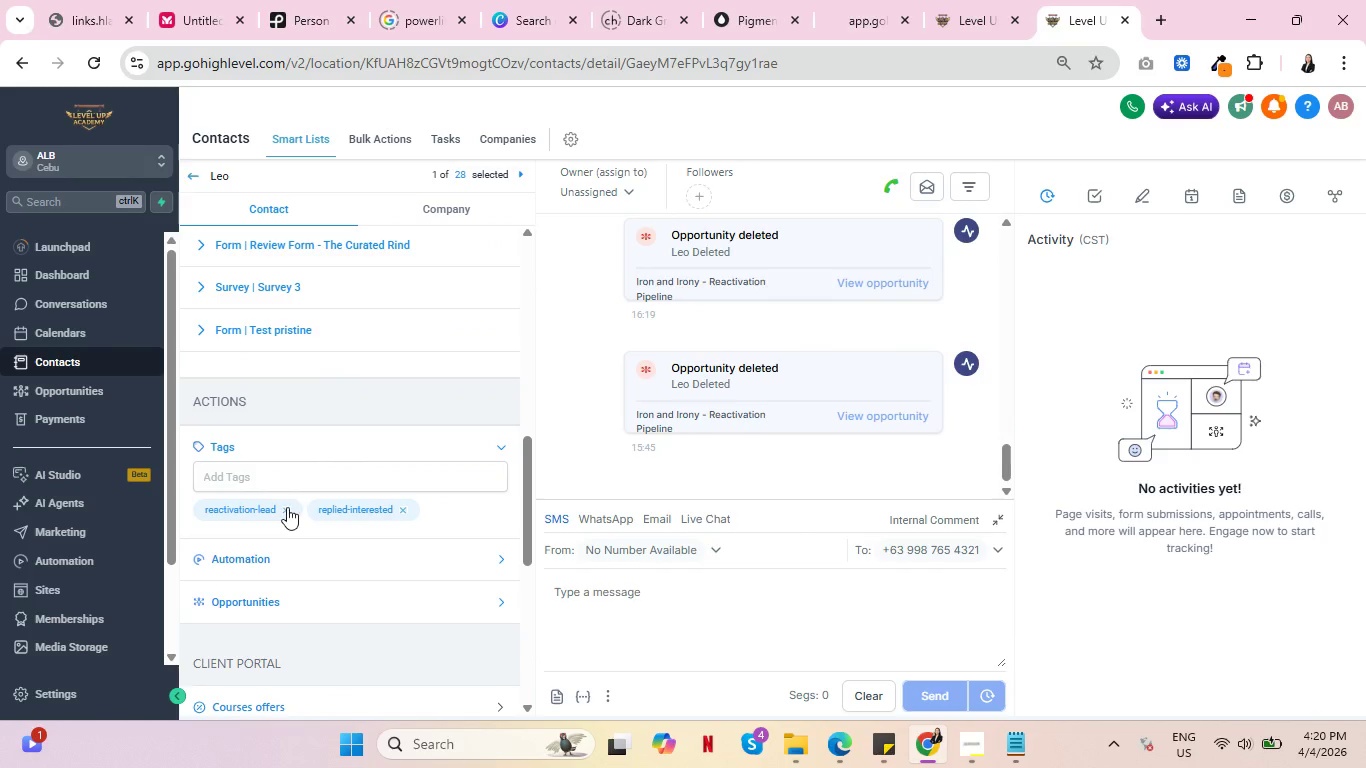 
left_click([286, 509])
 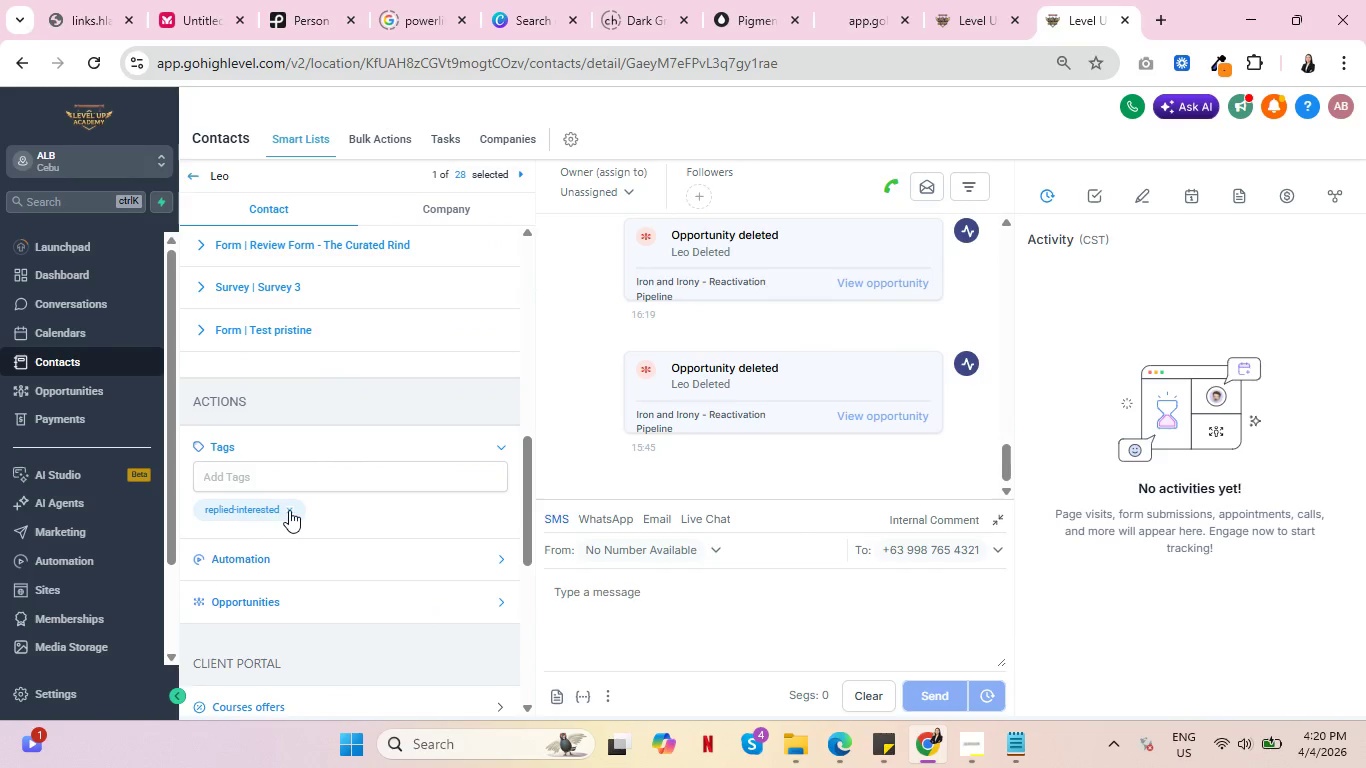 
left_click([290, 510])
 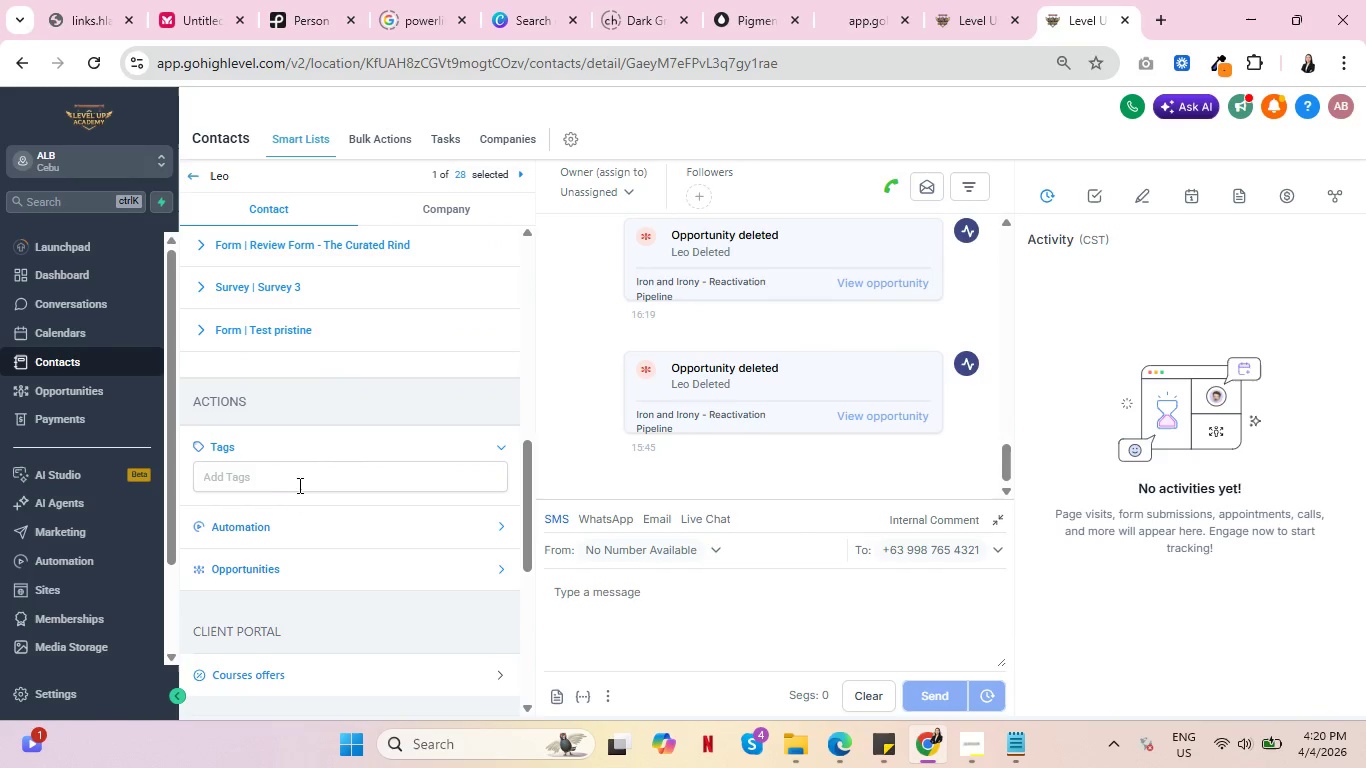 
left_click([302, 480])
 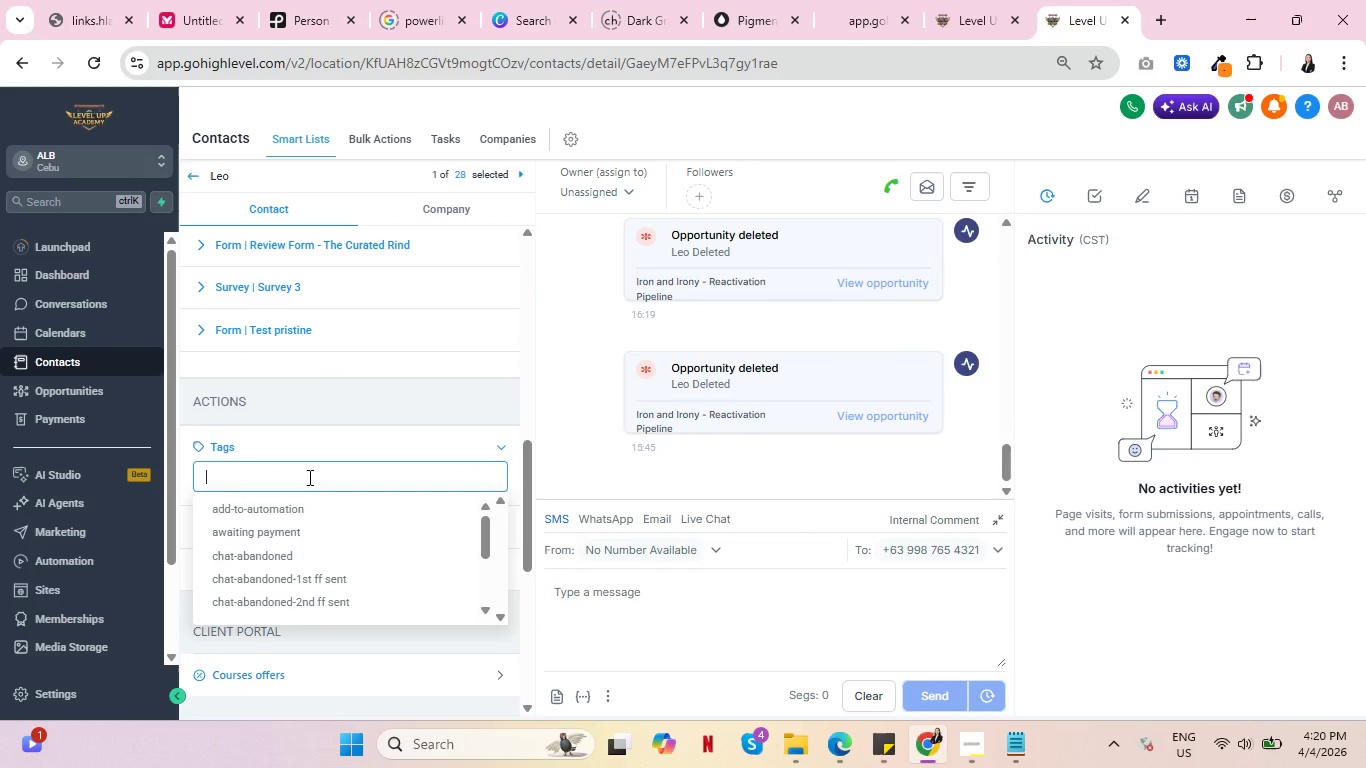 
type(react)
 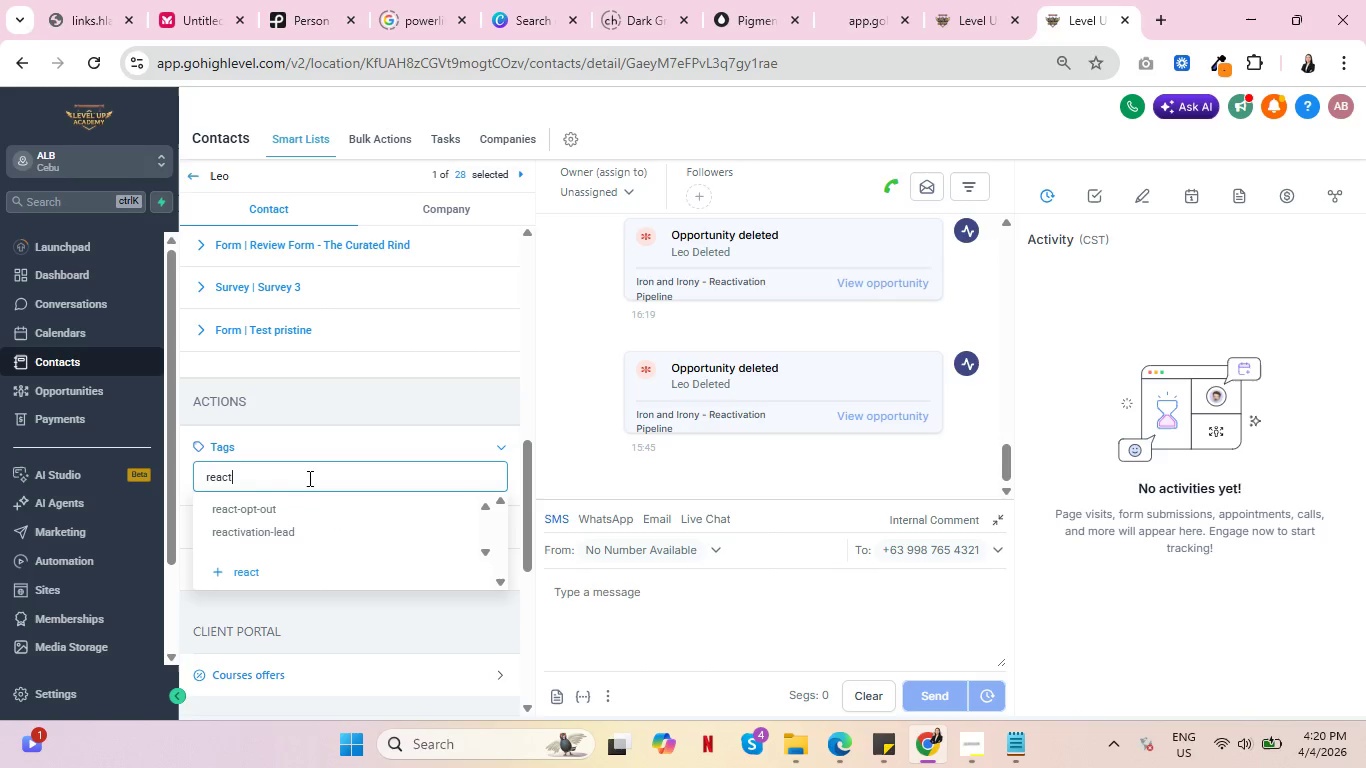 
left_click([285, 532])
 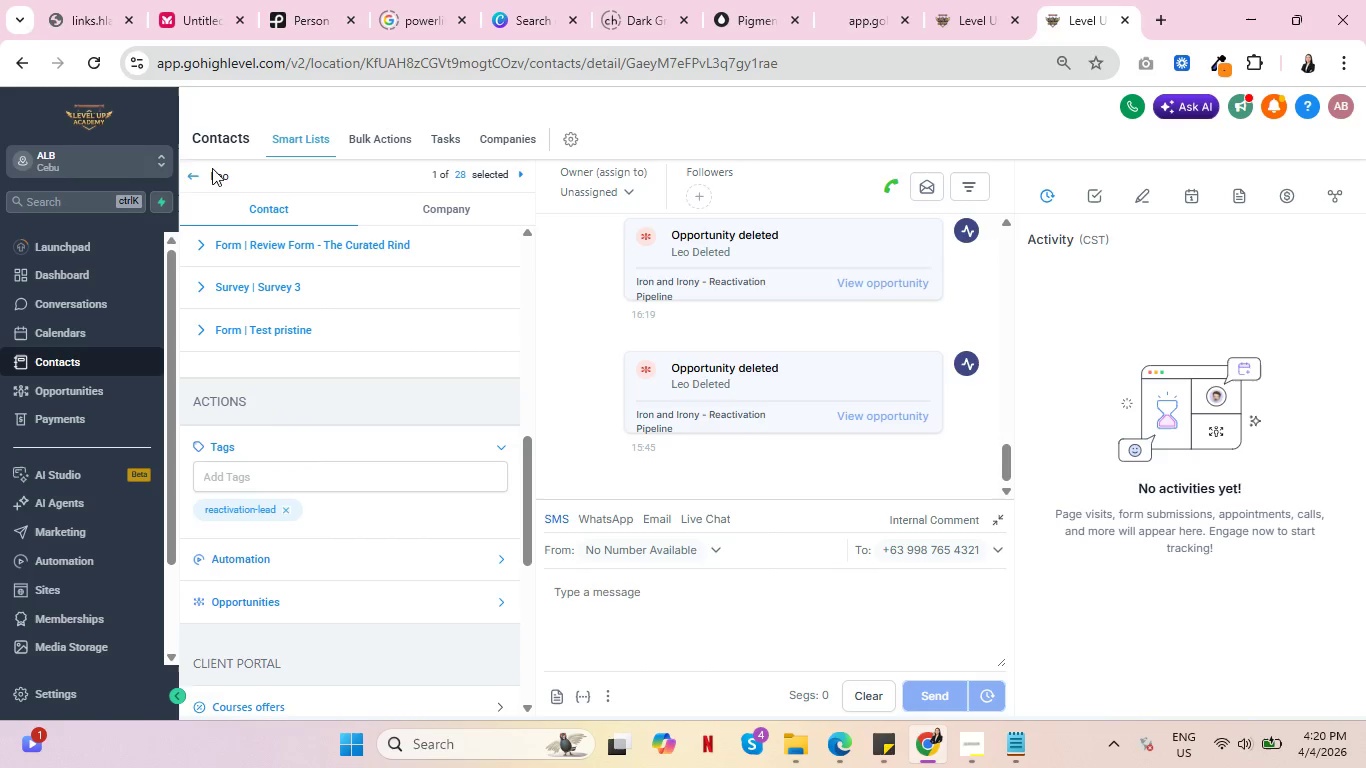 
left_click([195, 175])
 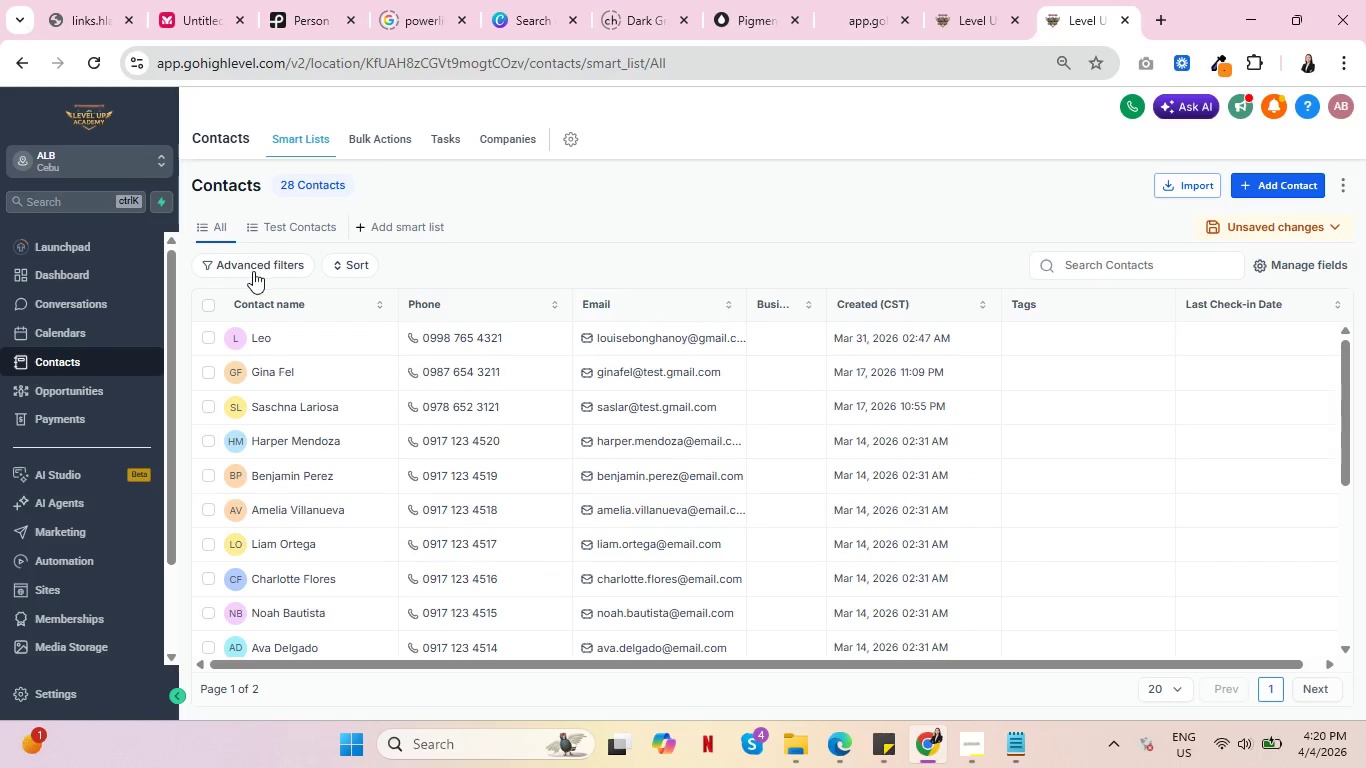 
wait(6.05)
 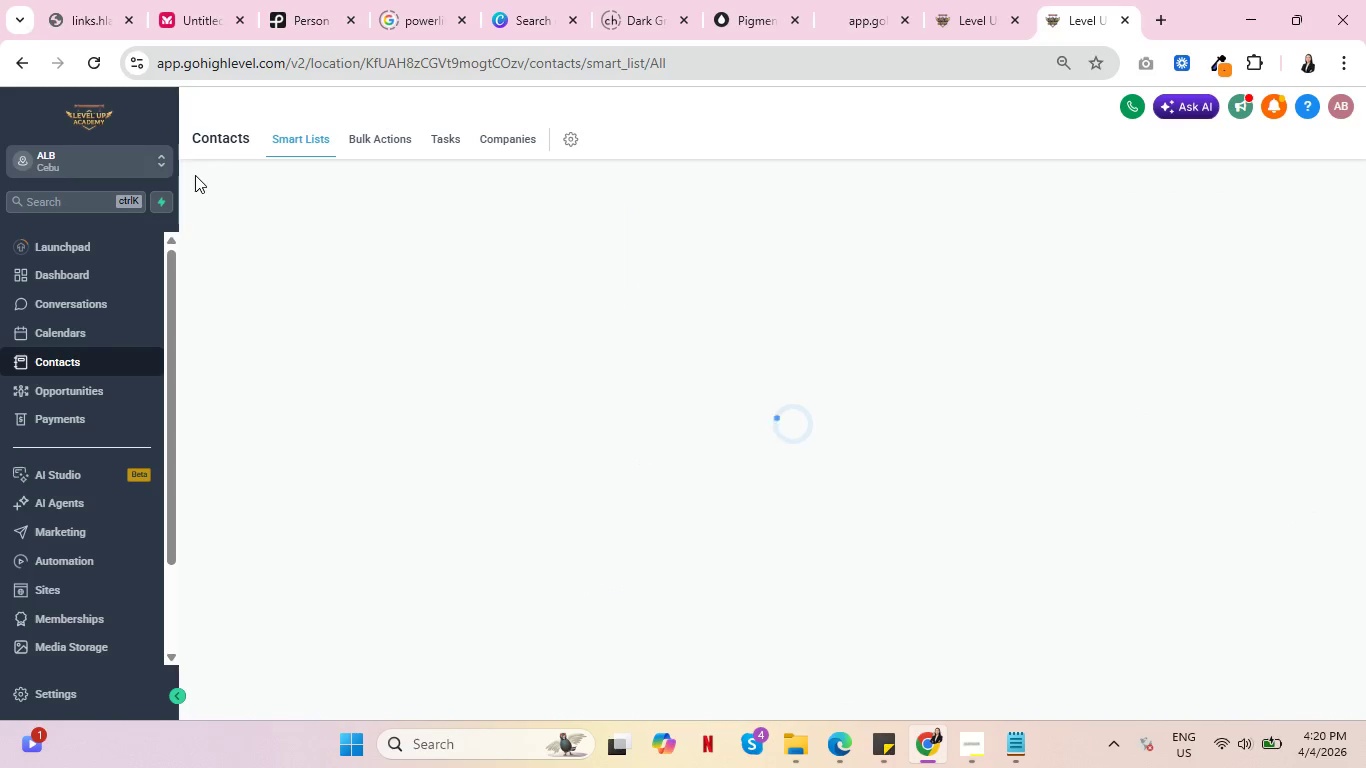 
left_click([66, 378])
 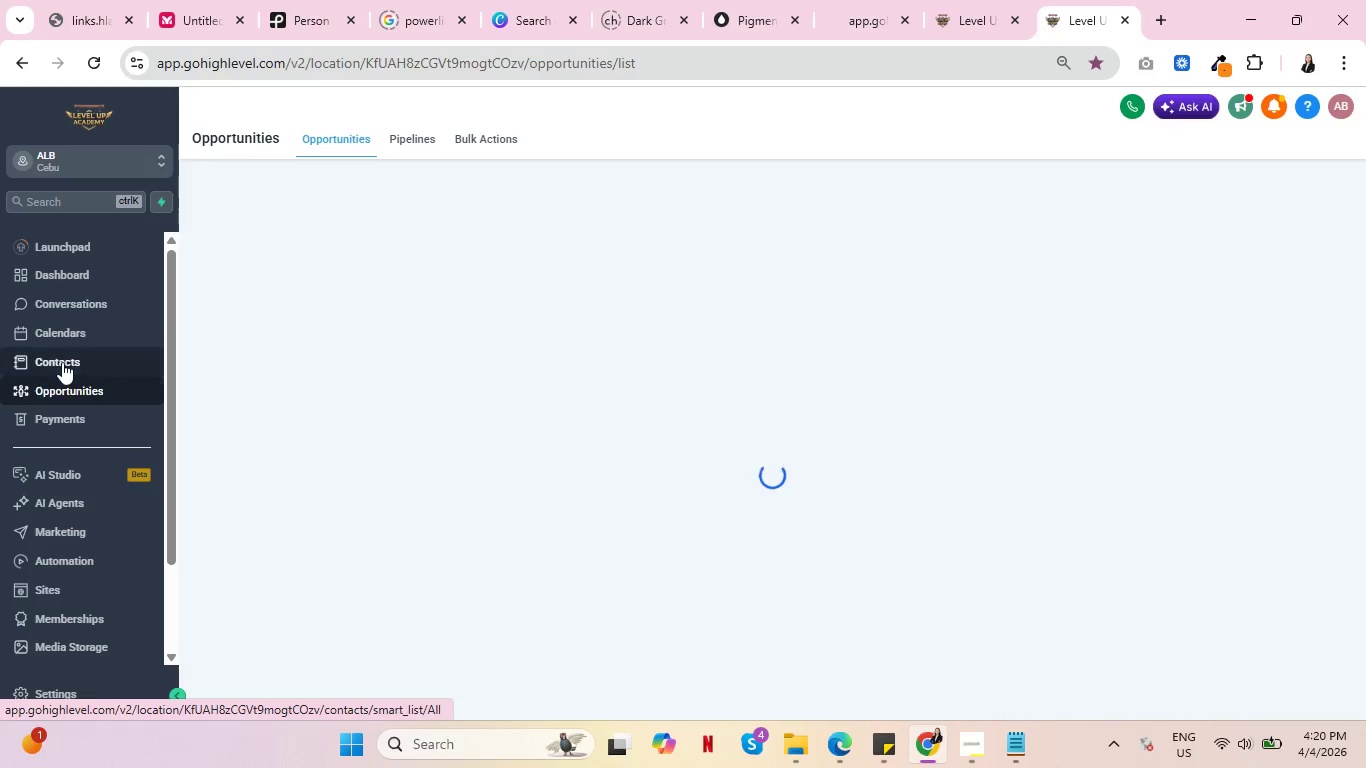 
left_click([62, 357])
 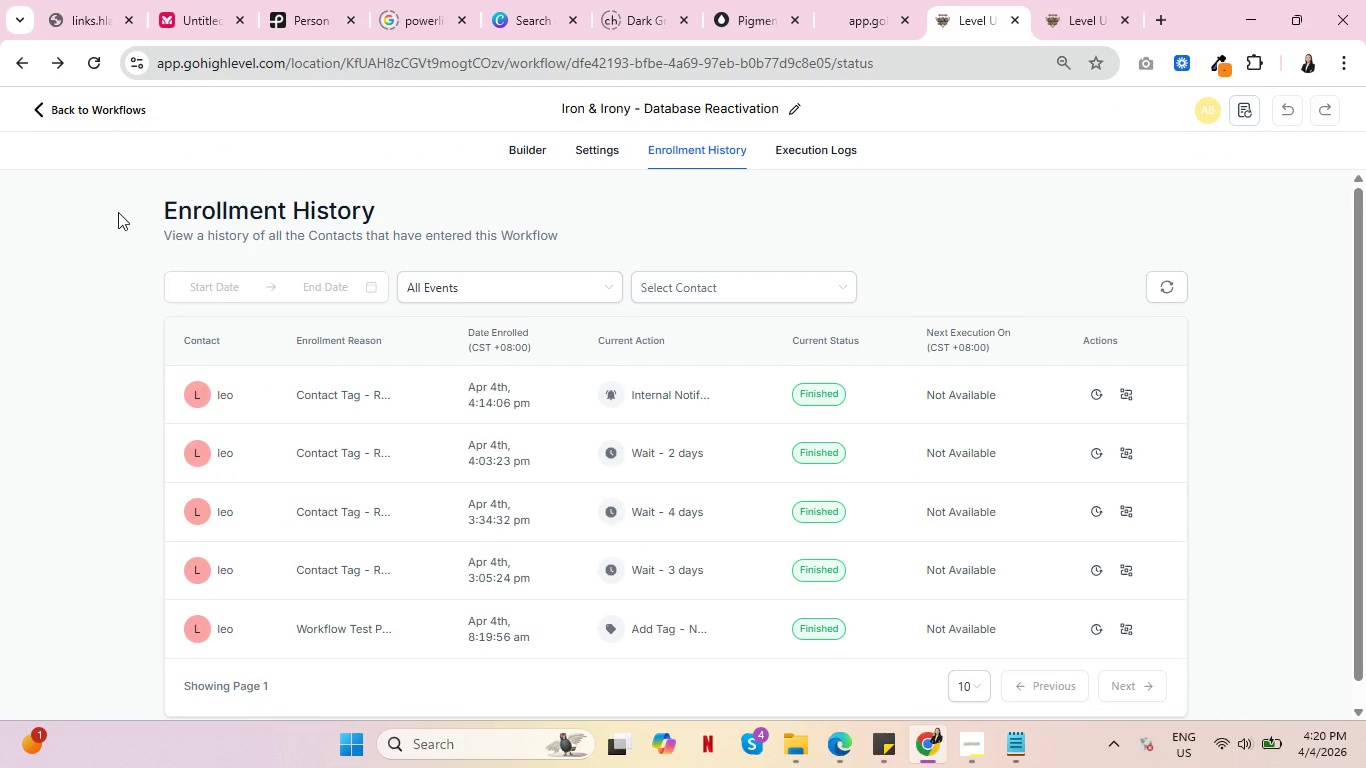 
wait(7.17)
 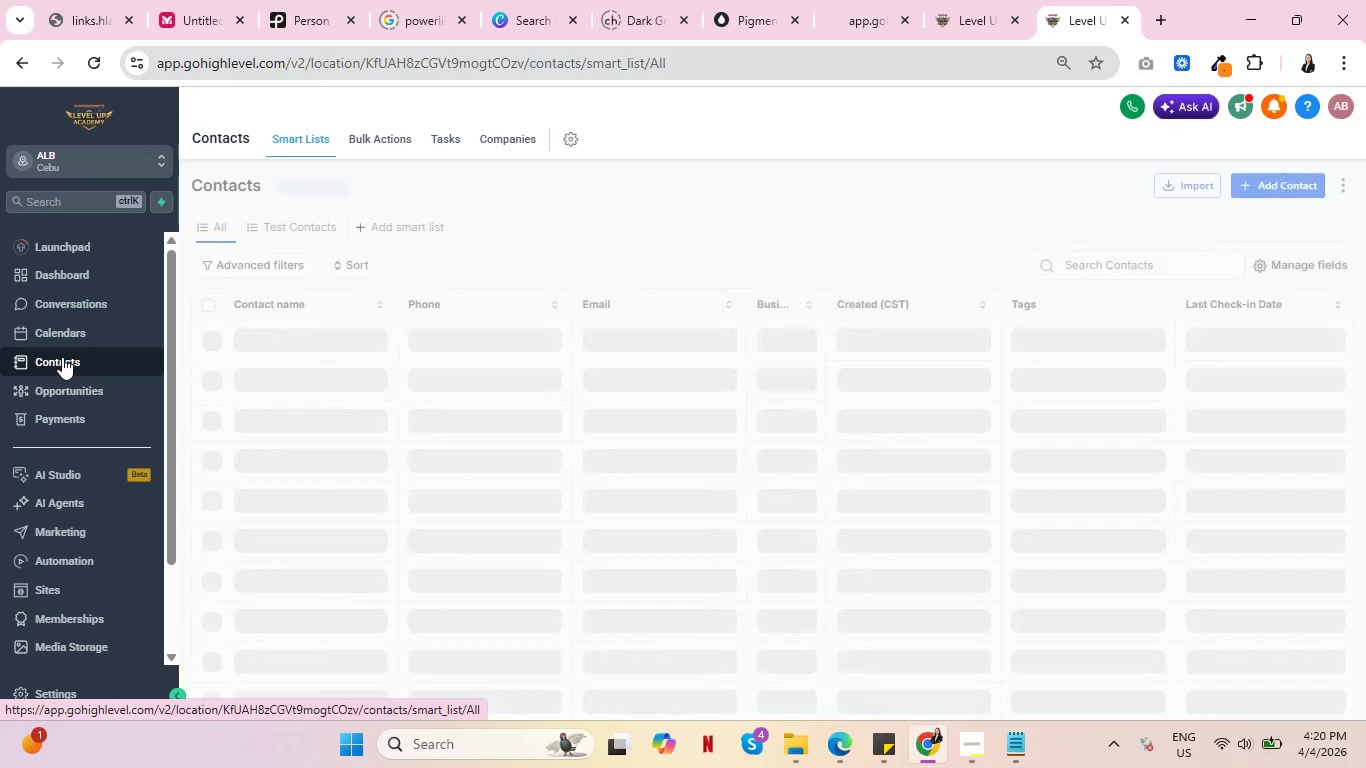 
left_click([703, 149])
 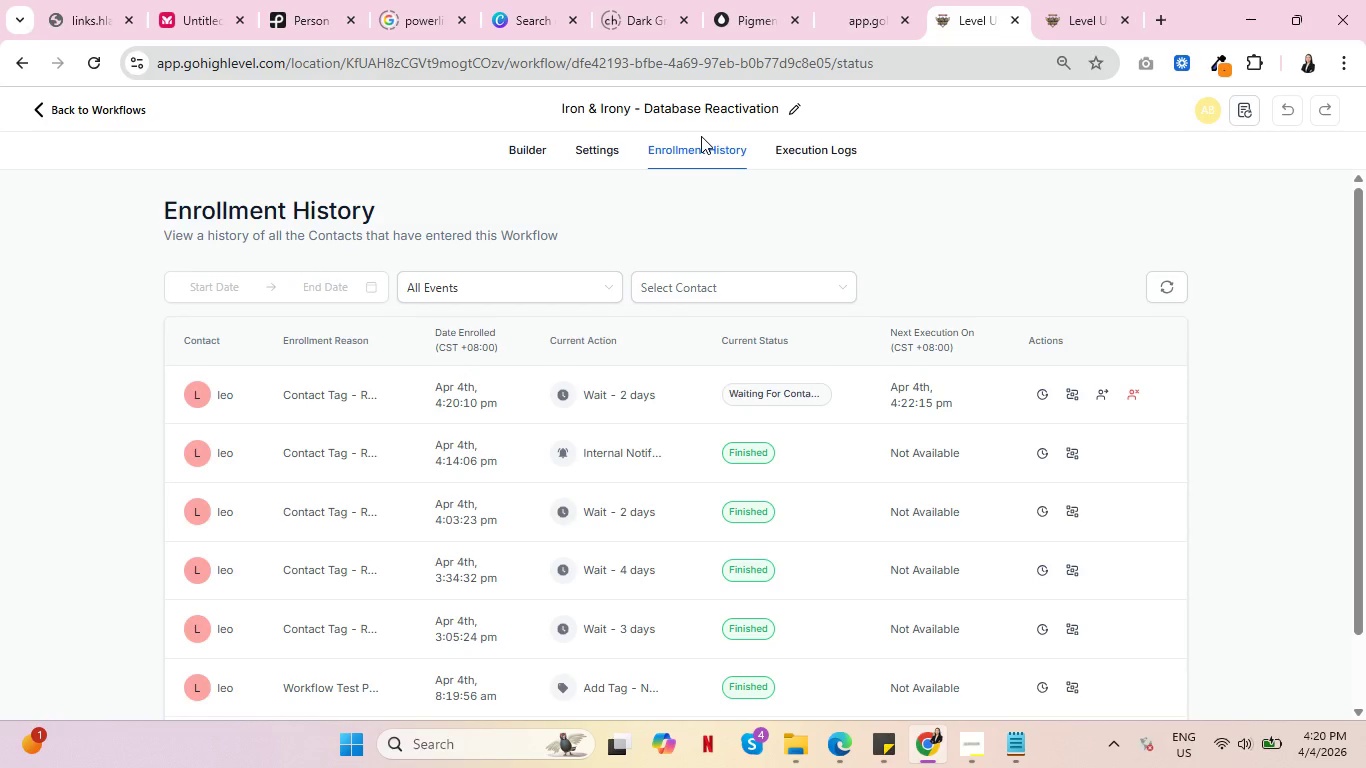 
wait(14.06)
 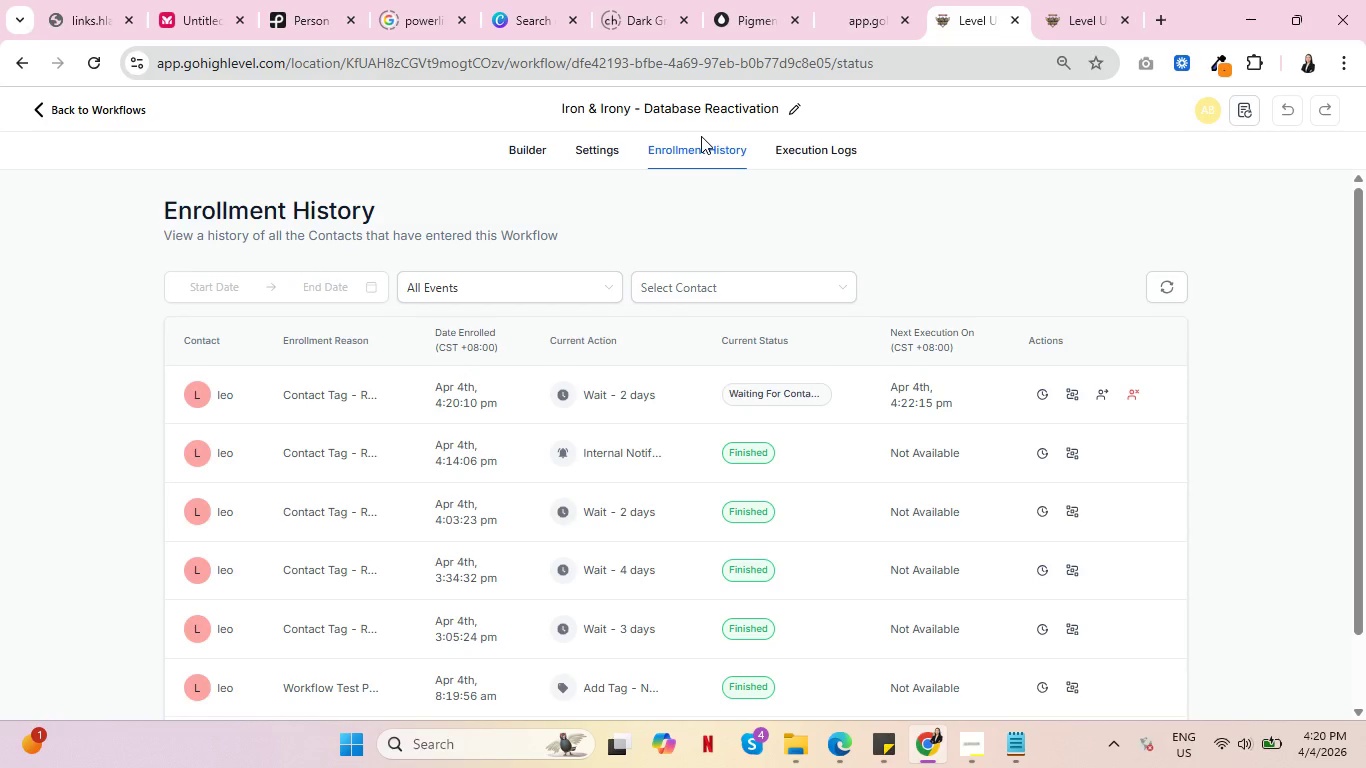 
scroll: coordinate [701, 136], scroll_direction: down, amount: 2.0
 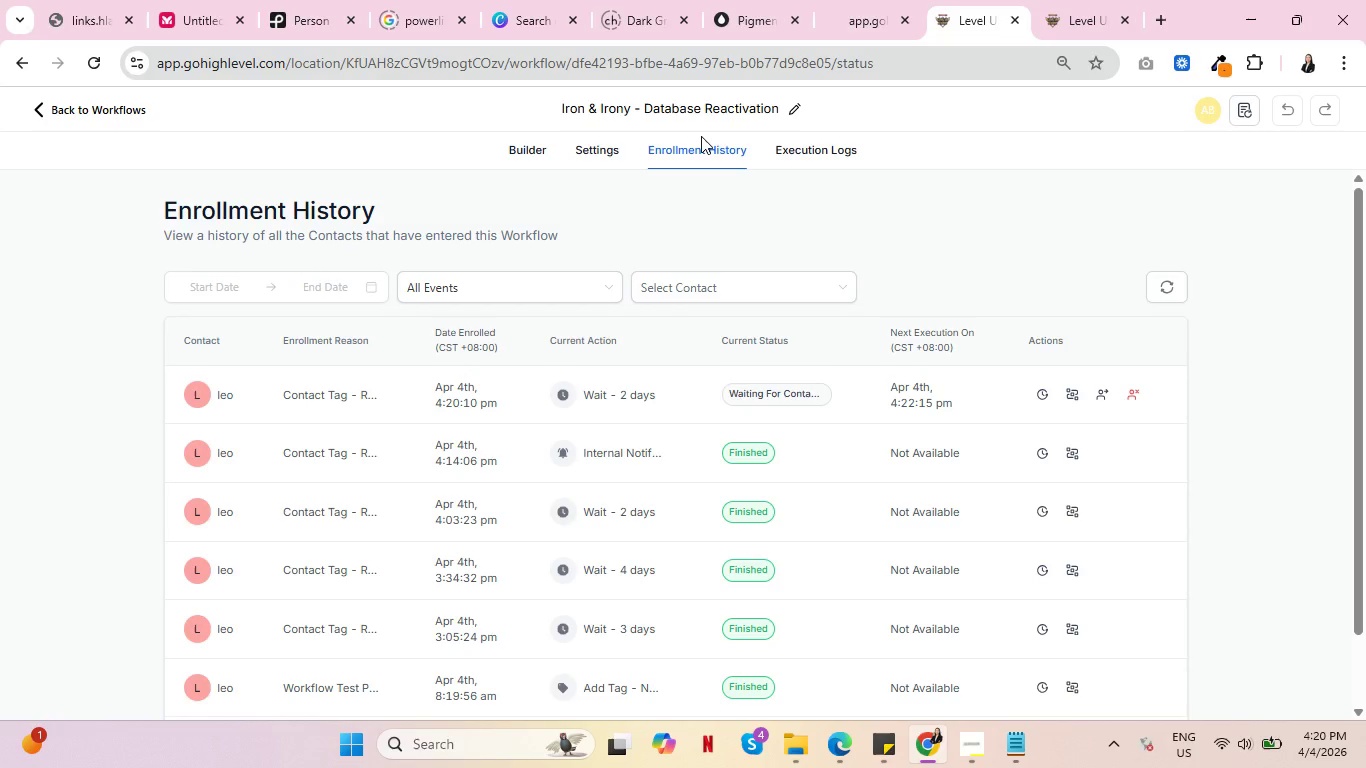 
wait(10.13)
 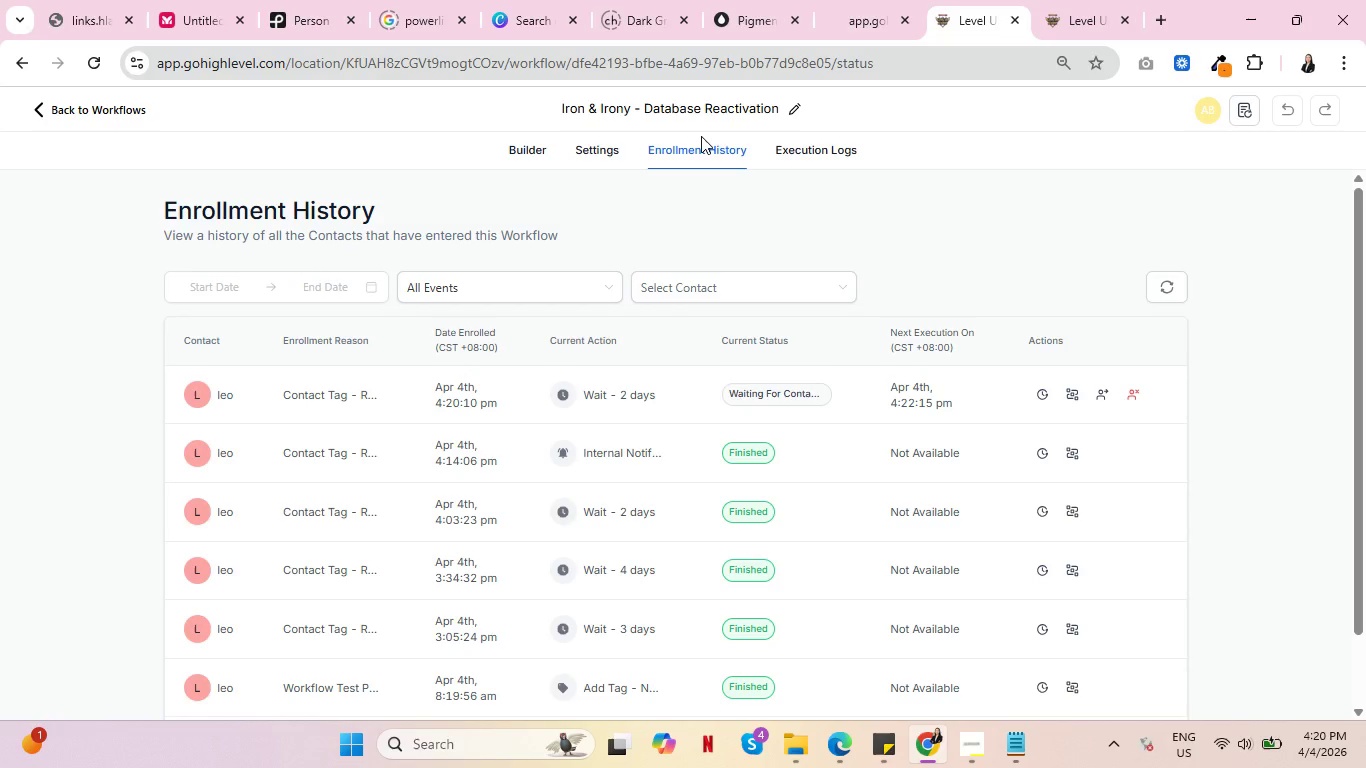 
key(Control+ControlLeft)
 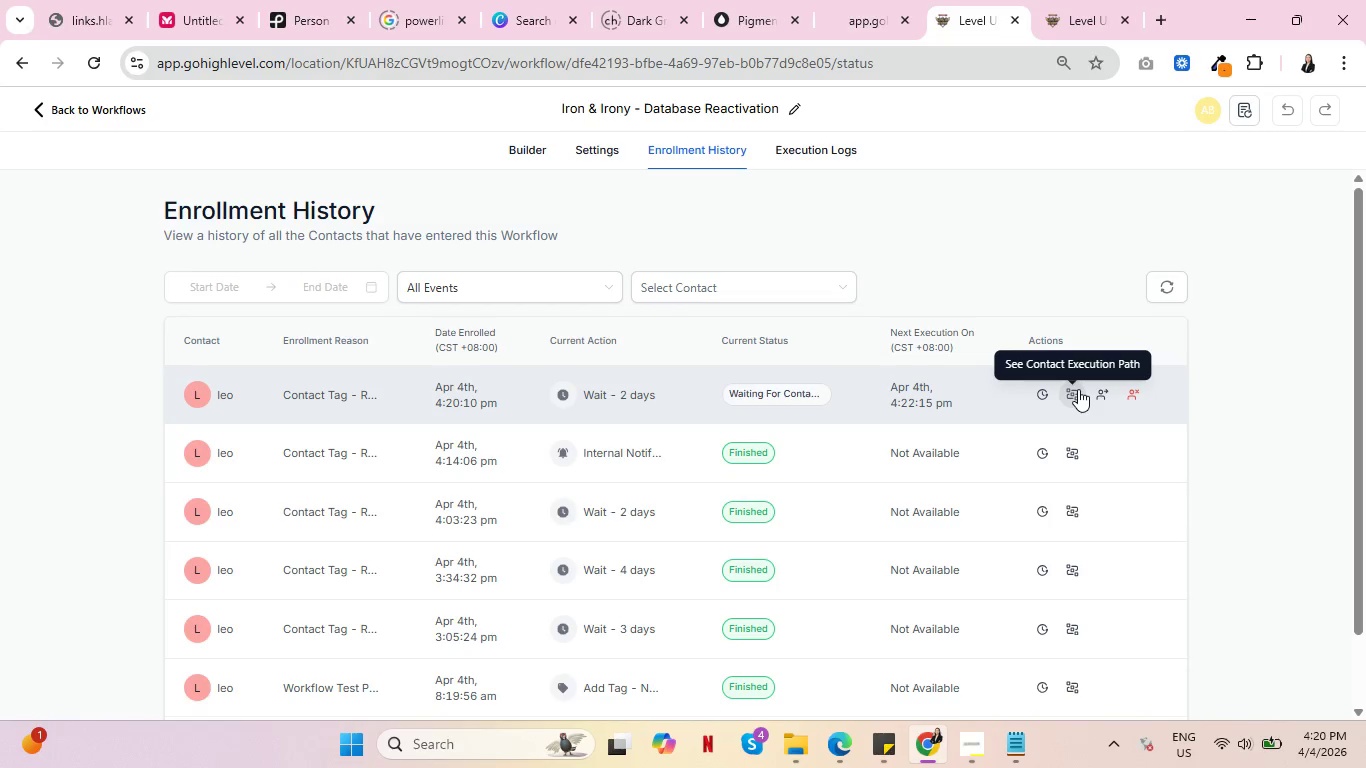 
left_click([1078, 389])
 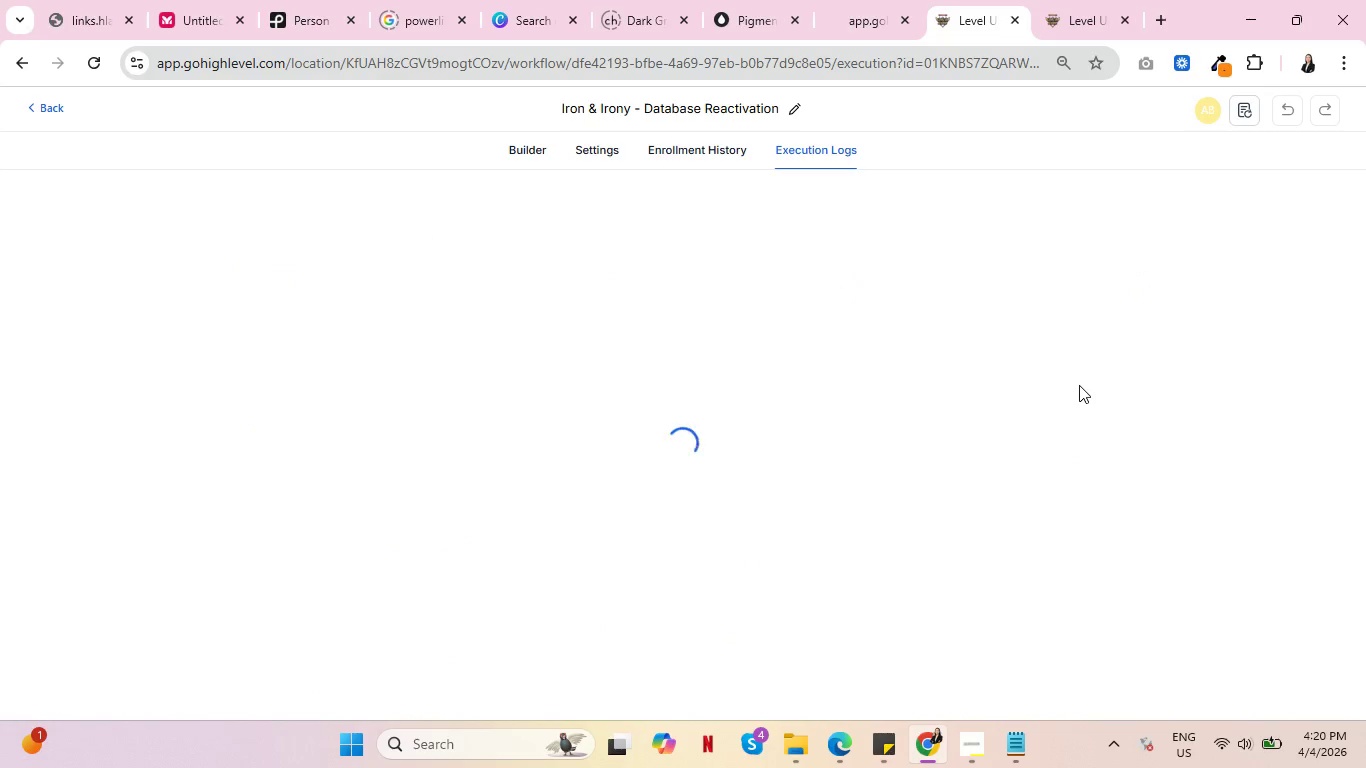 
key(Control+ControlLeft)
 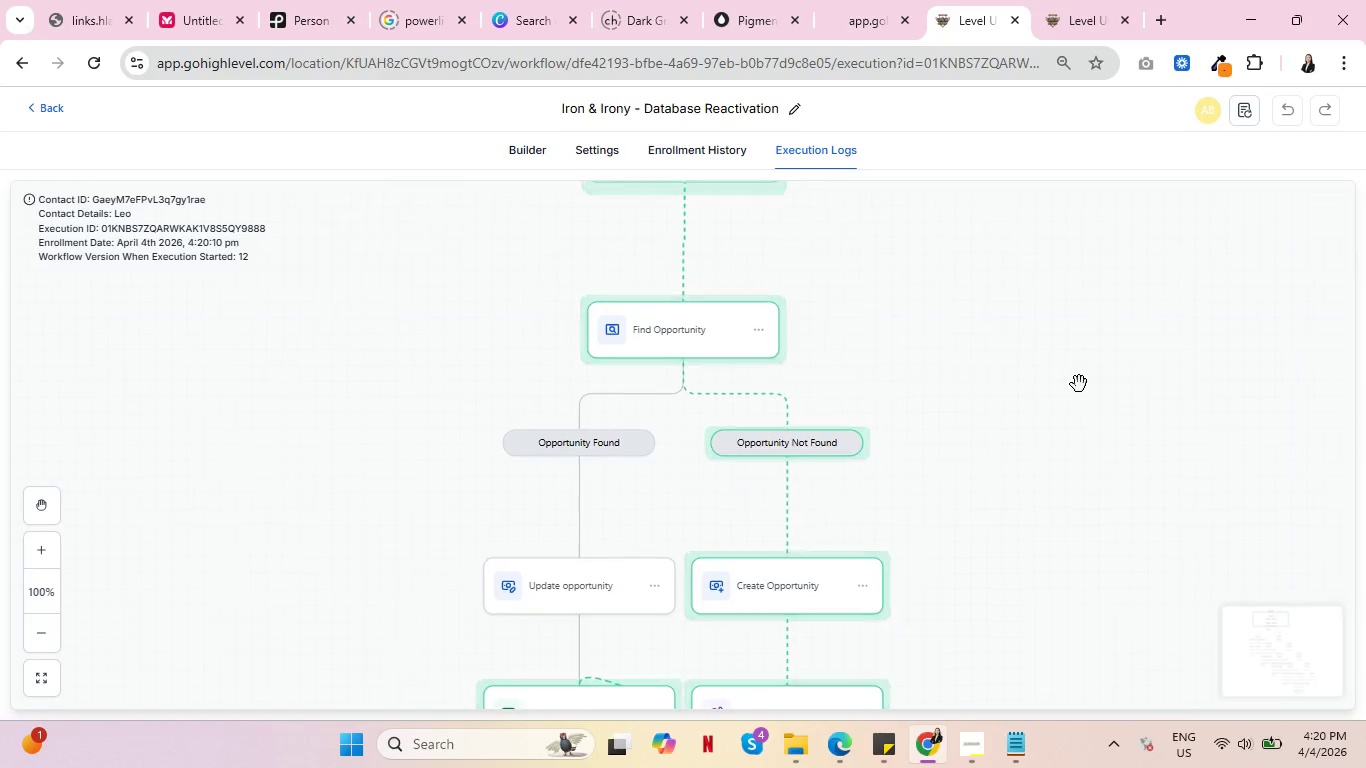 
scroll: coordinate [1079, 383], scroll_direction: down, amount: 9.0
 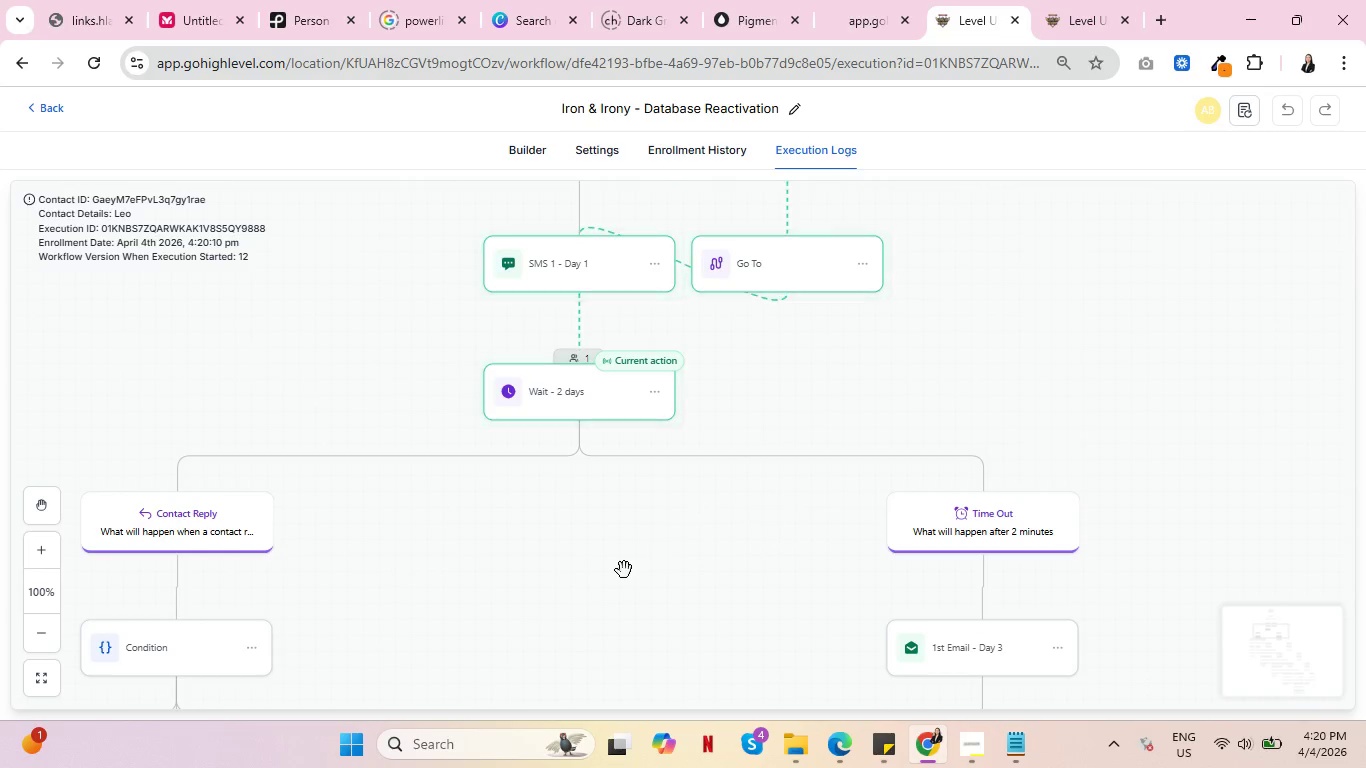 
left_click_drag(start_coordinate=[625, 559], to_coordinate=[843, 359])
 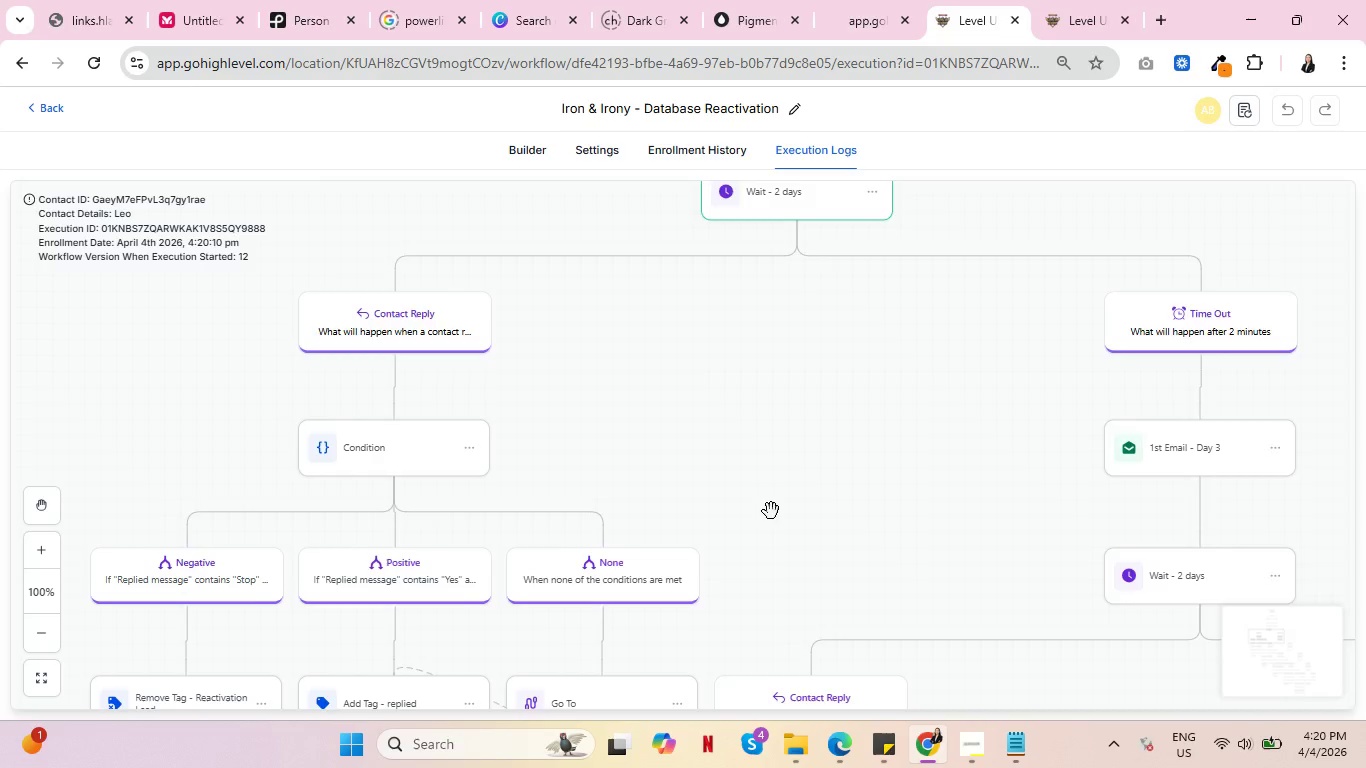 
left_click_drag(start_coordinate=[774, 505], to_coordinate=[763, 313])
 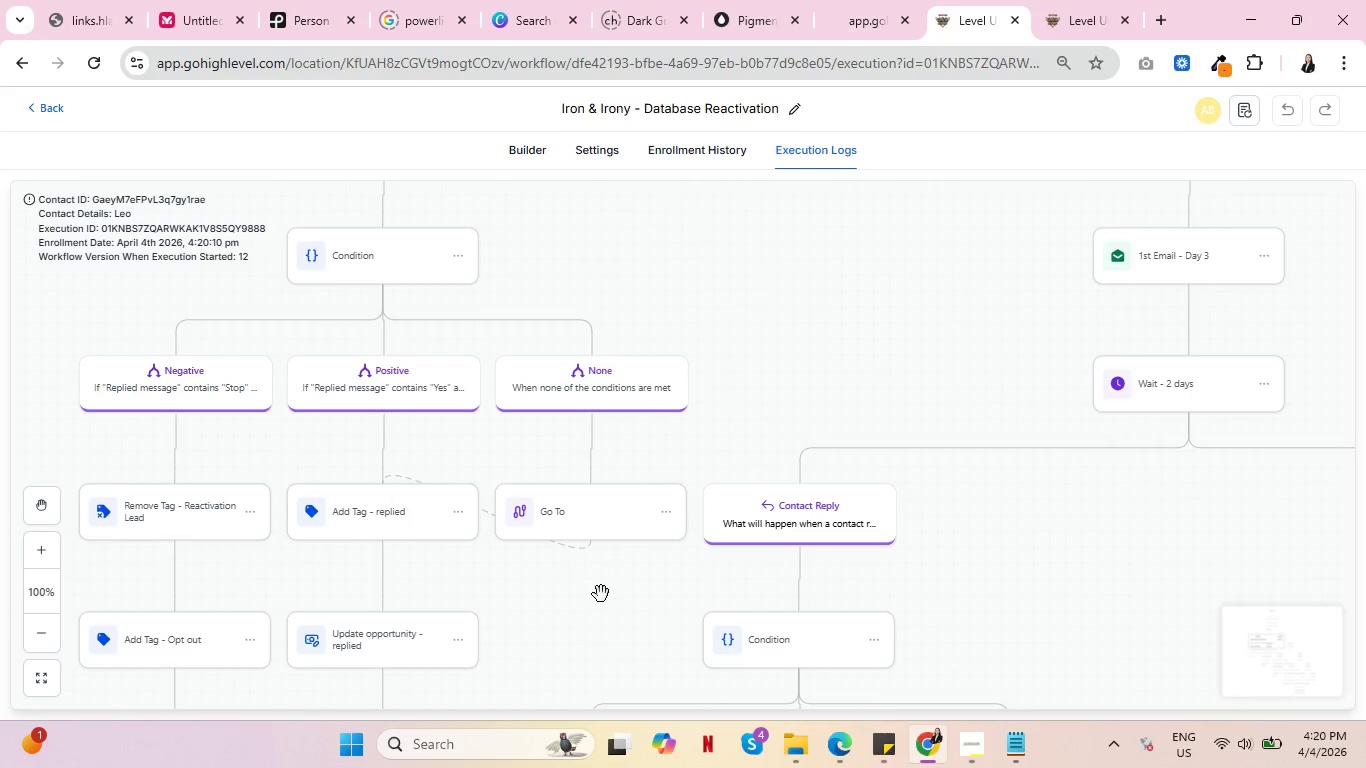 
left_click_drag(start_coordinate=[602, 594], to_coordinate=[428, 554])
 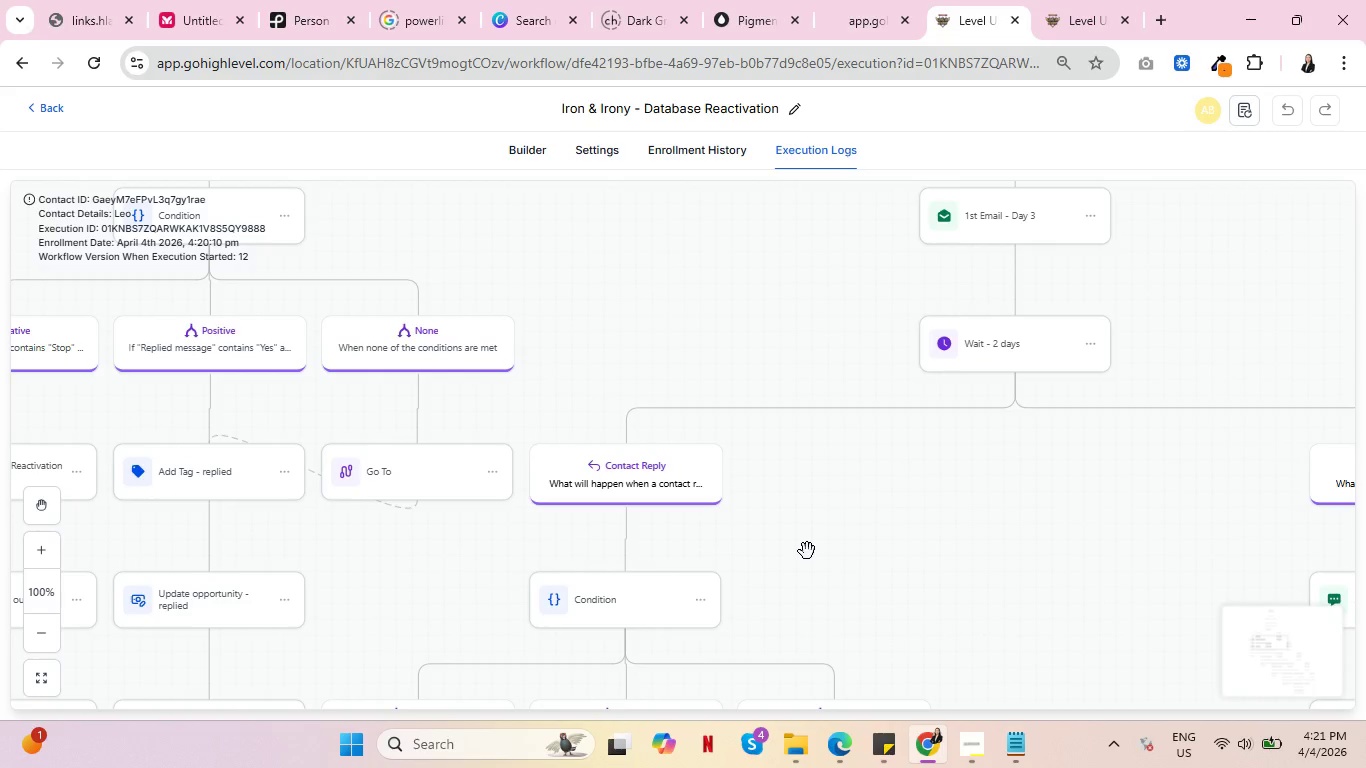 
key(Control+ControlLeft)
 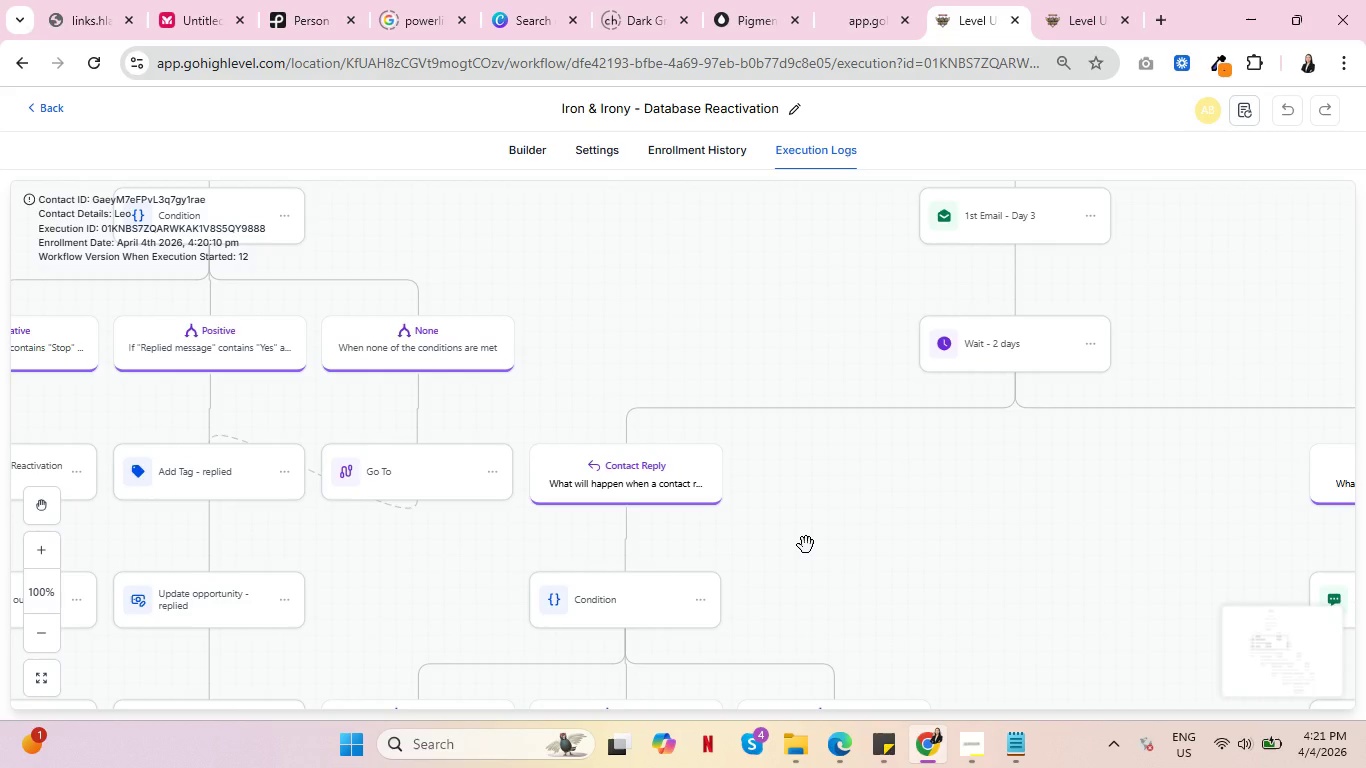 
wait(11.66)
 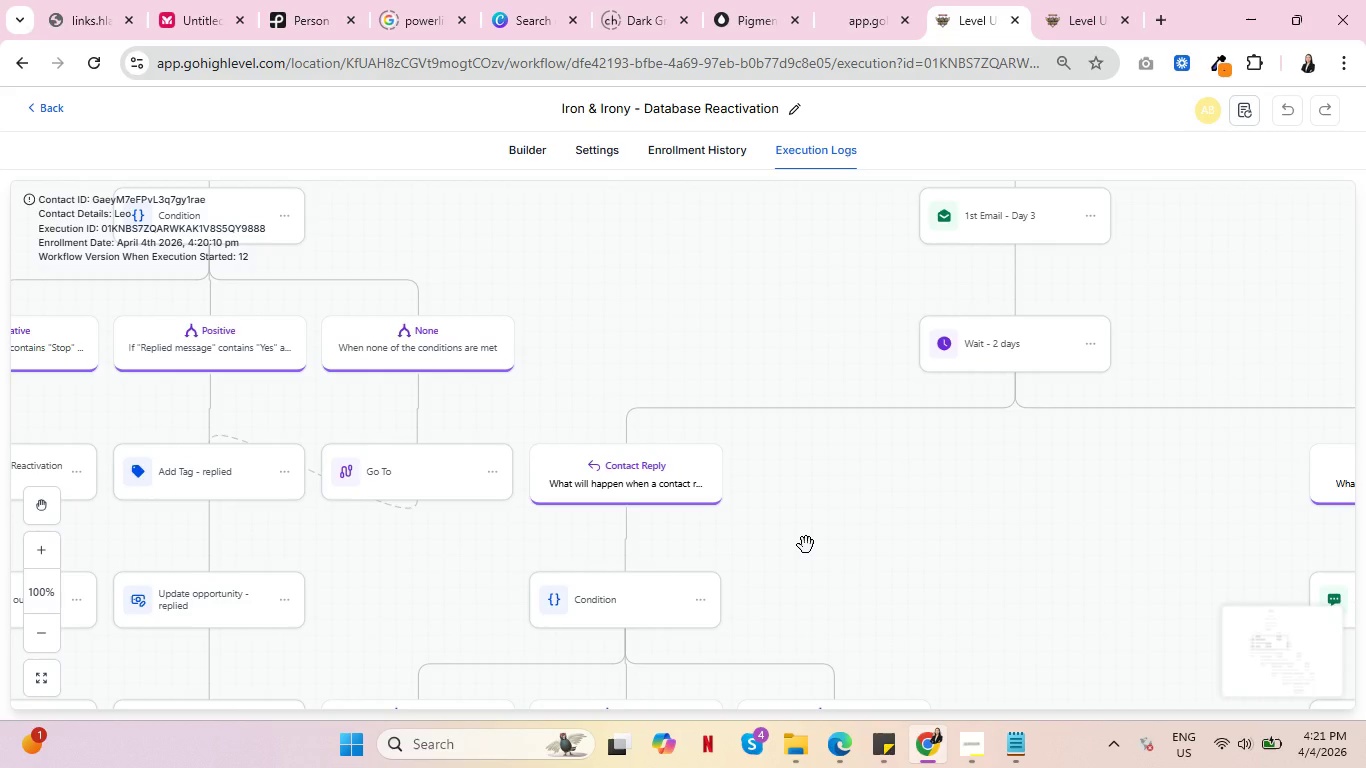 
scroll: coordinate [780, 560], scroll_direction: down, amount: 2.0
 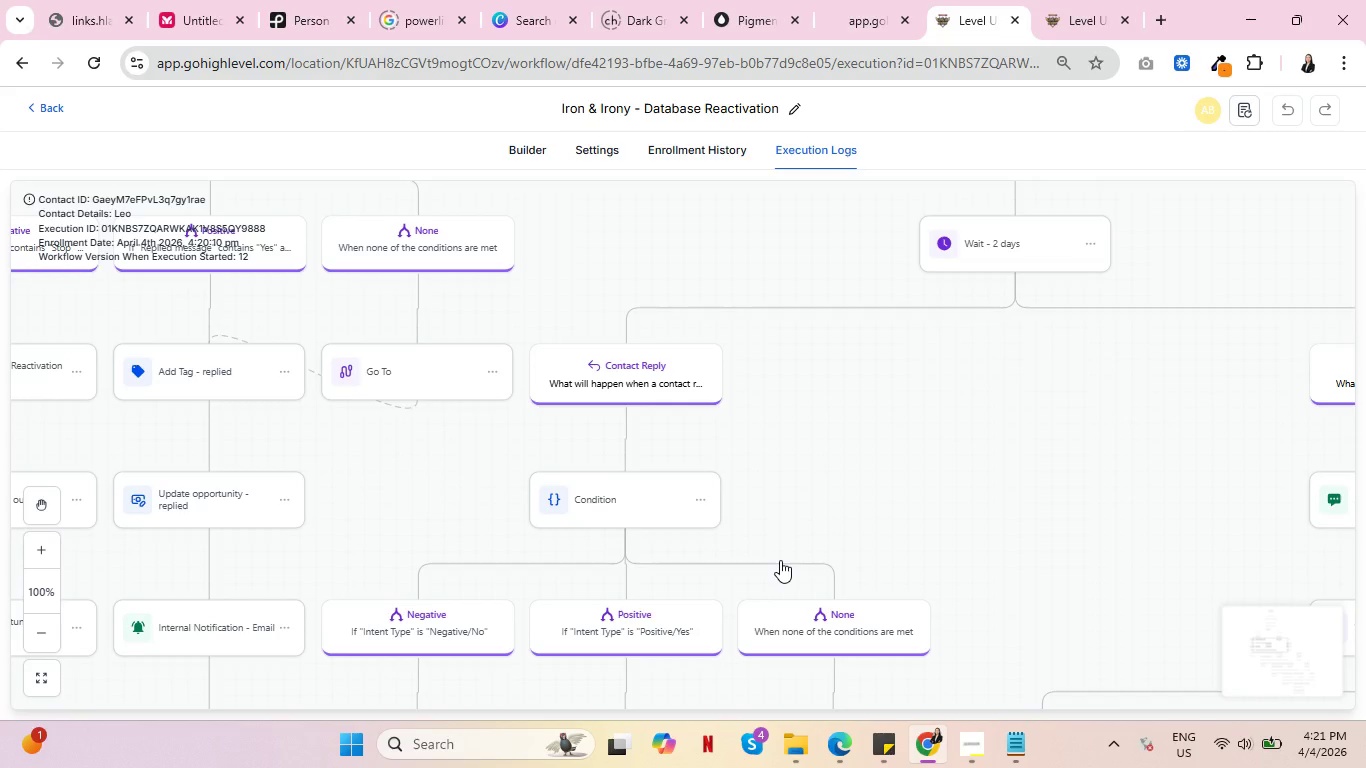 
wait(10.59)
 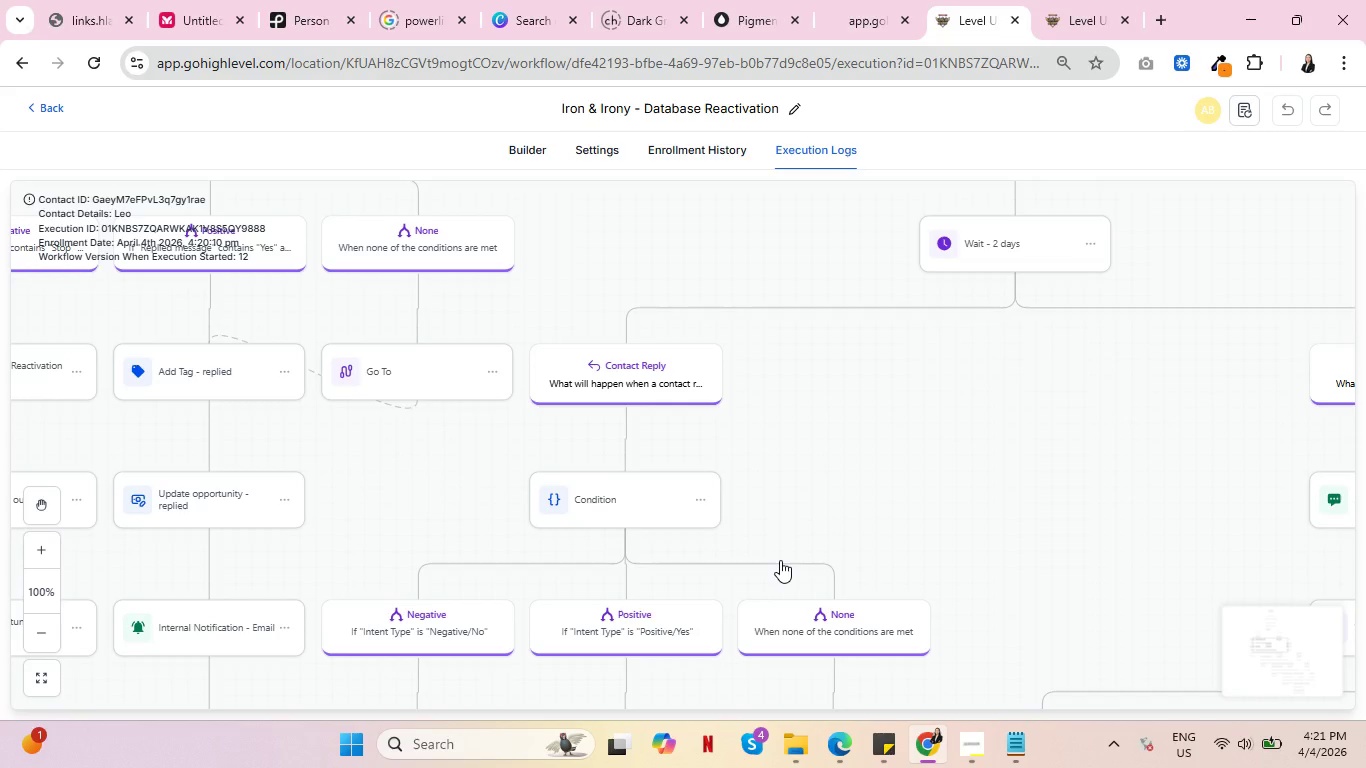 
scroll: coordinate [780, 560], scroll_direction: down, amount: 2.0
 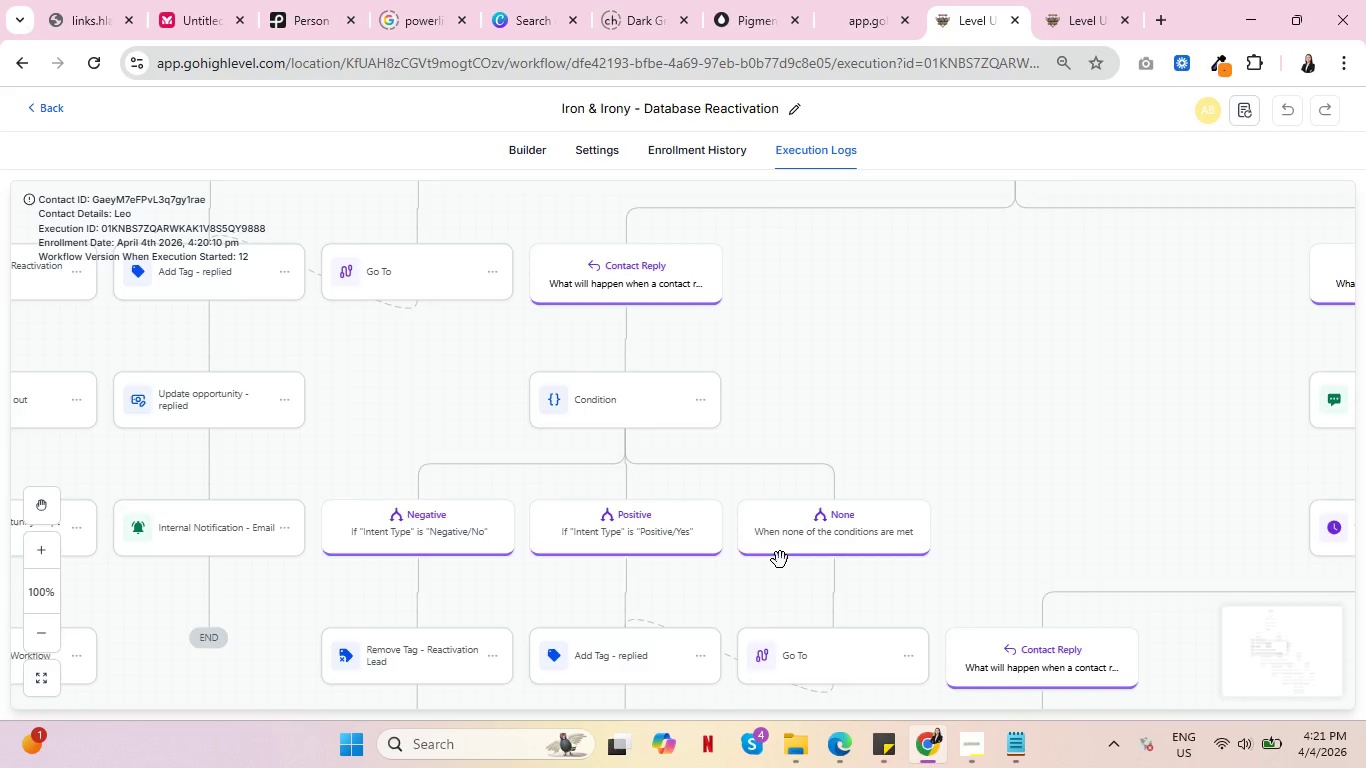 
scroll: coordinate [780, 556], scroll_direction: up, amount: 12.0
 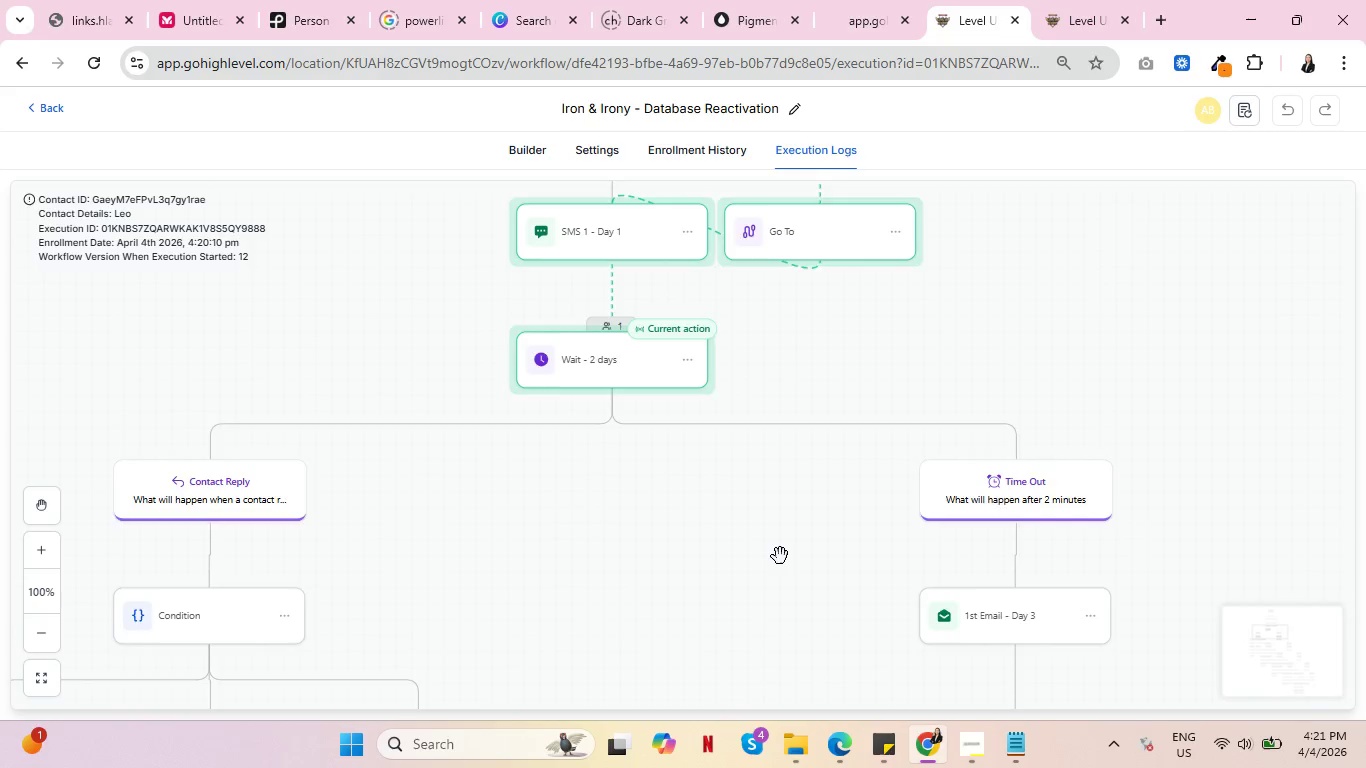 
scroll: coordinate [780, 556], scroll_direction: down, amount: 4.0
 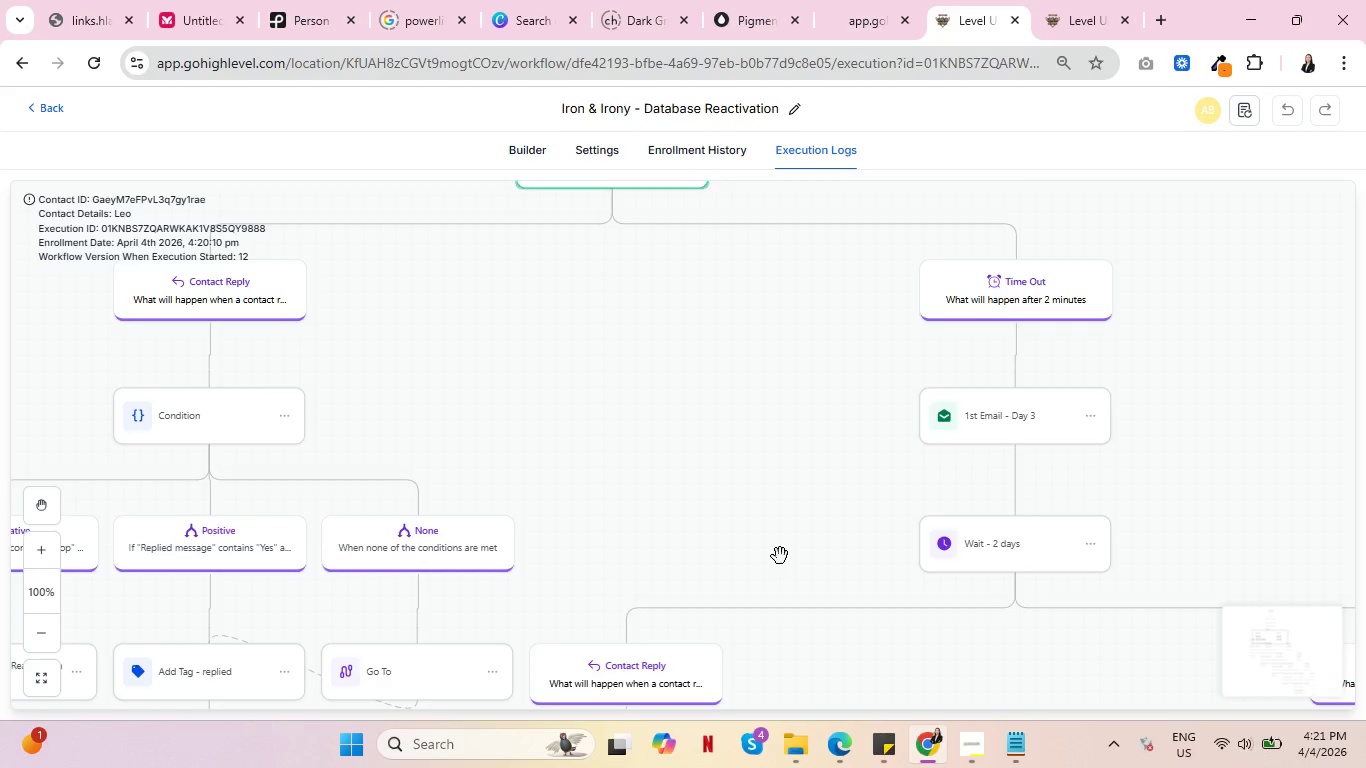 
wait(9.92)
 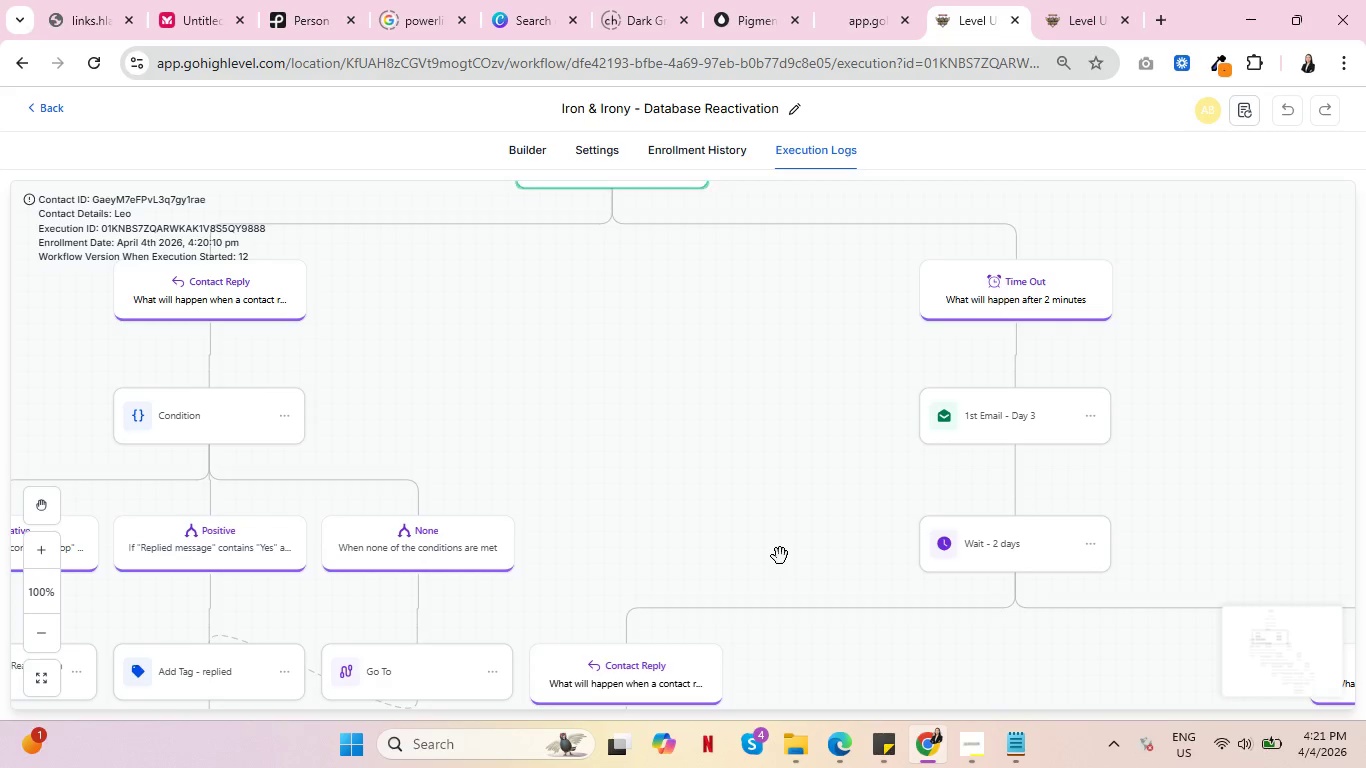 
scroll: coordinate [706, 543], scroll_direction: up, amount: 6.0
 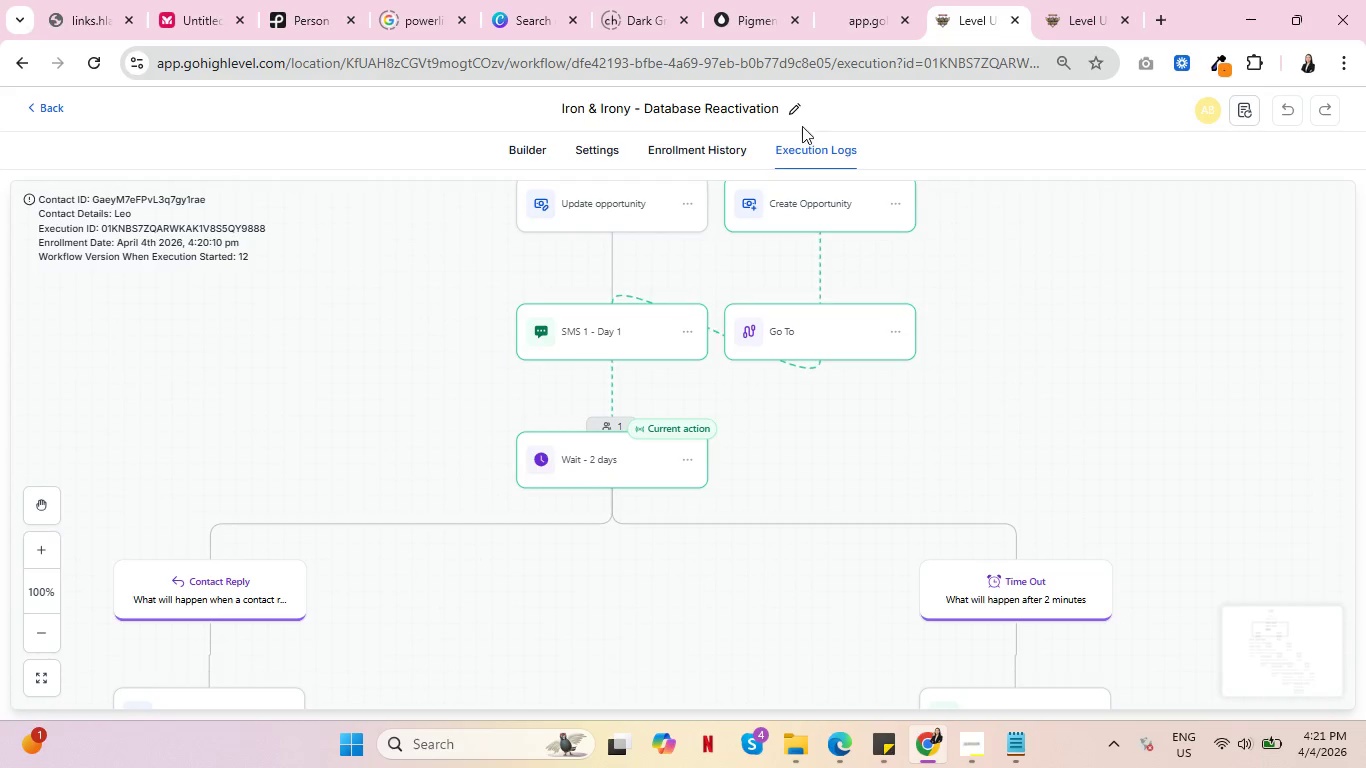 
left_click([694, 153])
 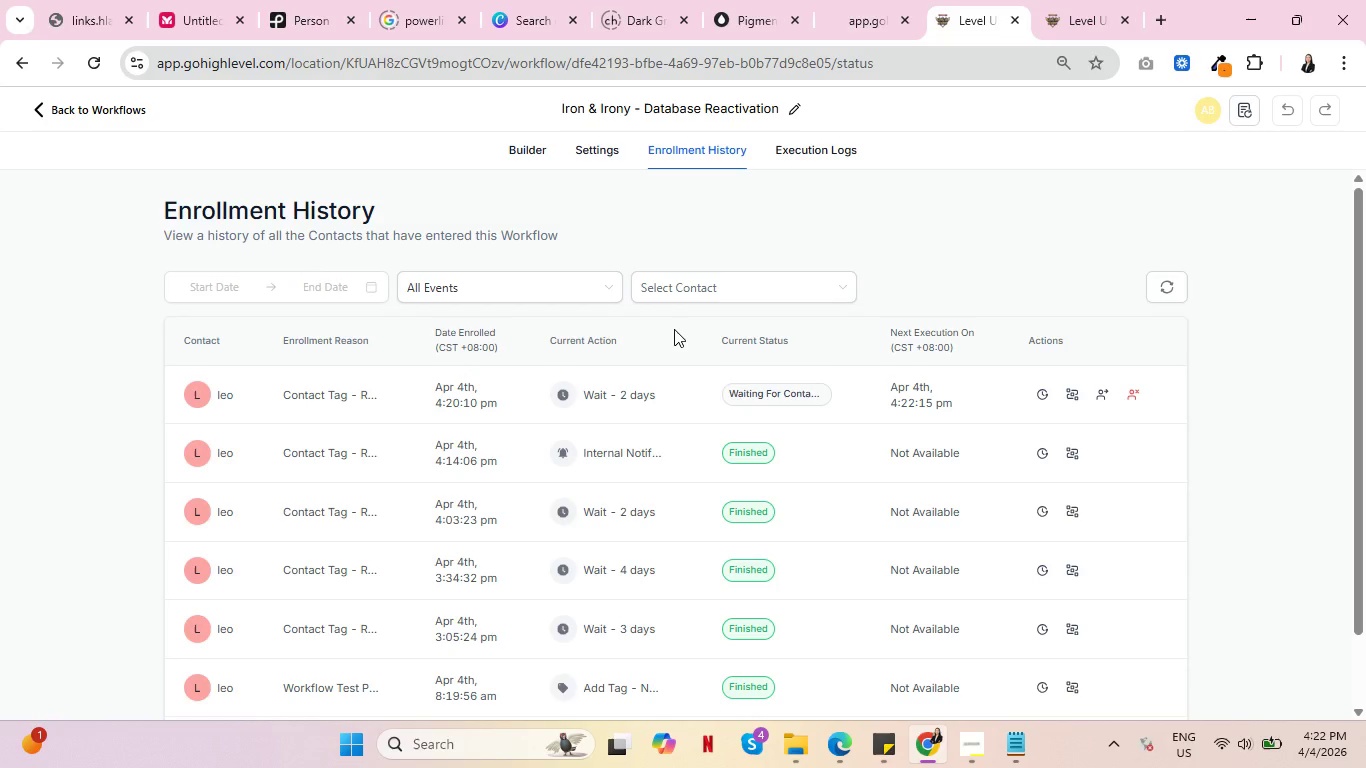 
wait(40.17)
 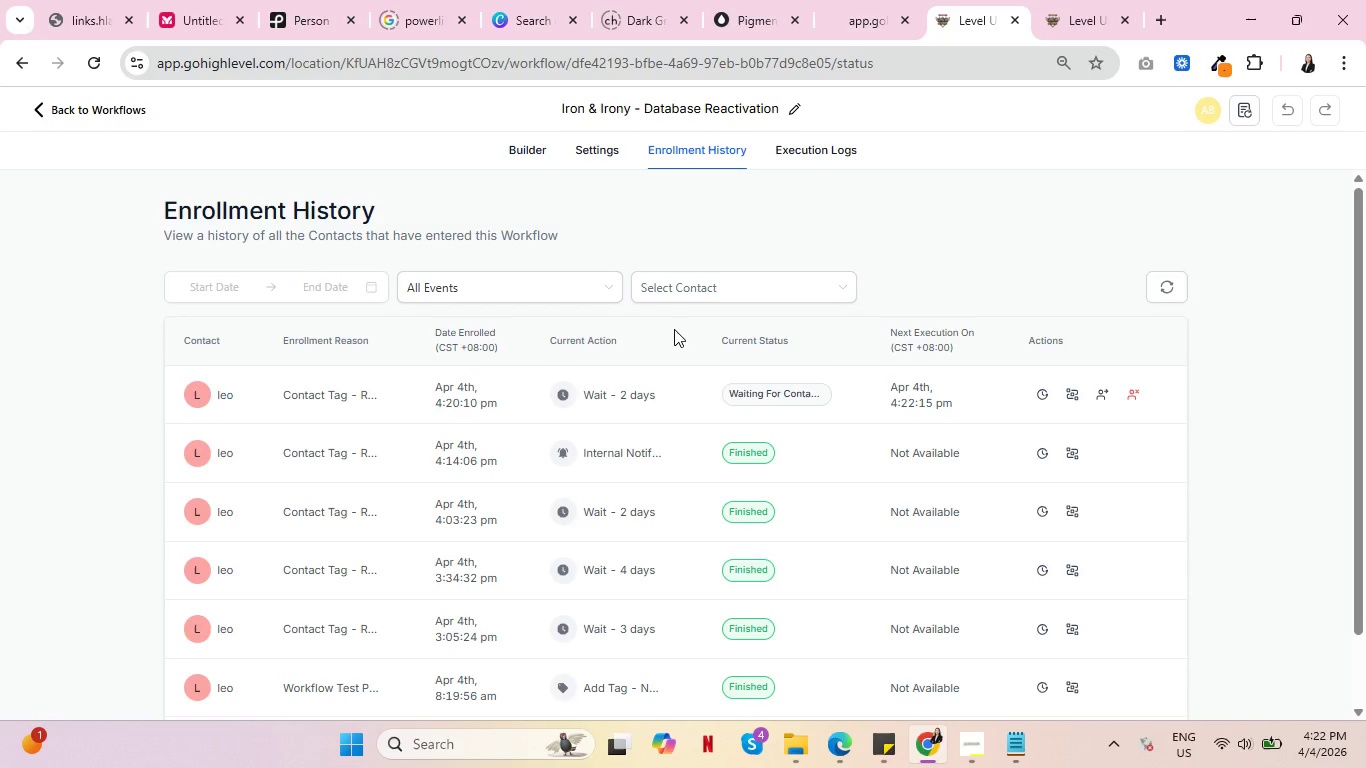 
scroll: coordinate [676, 370], scroll_direction: none, amount: 0.0
 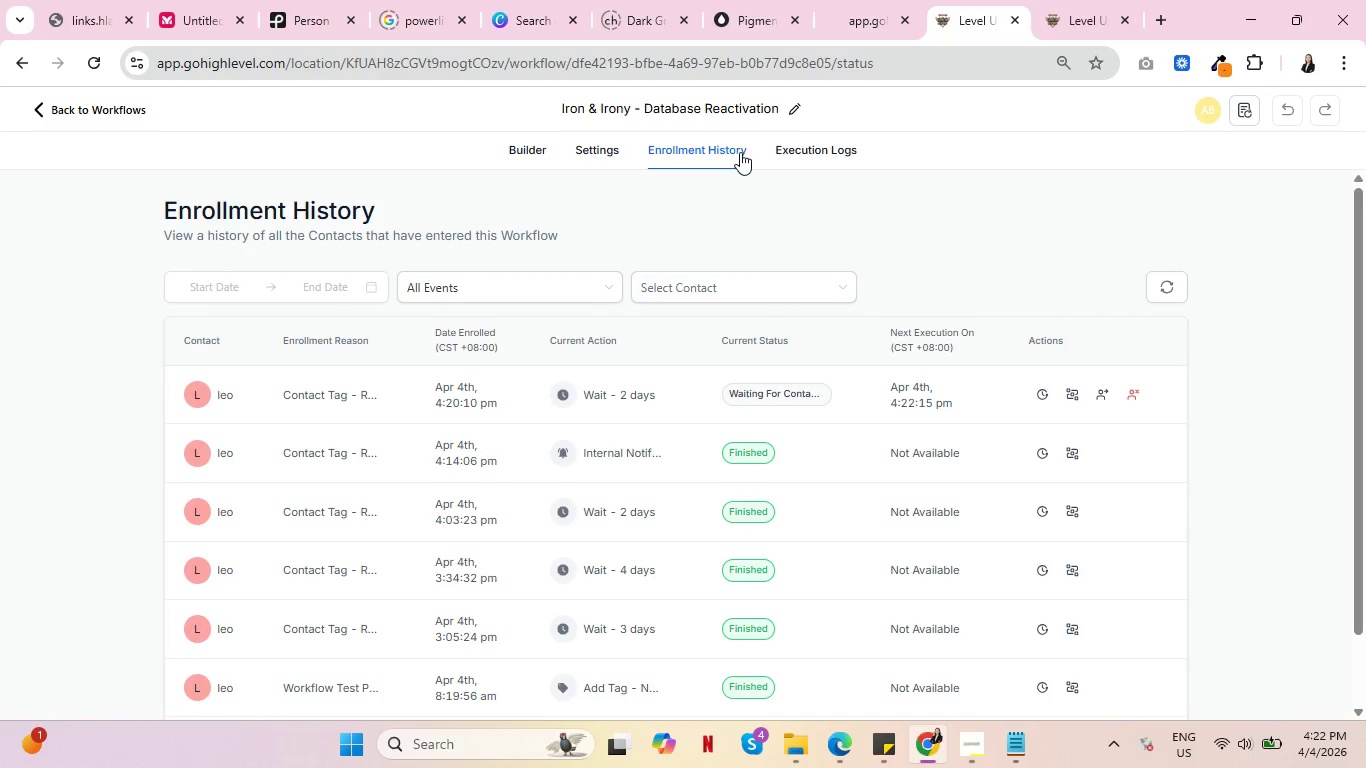 
left_click([775, 153])
 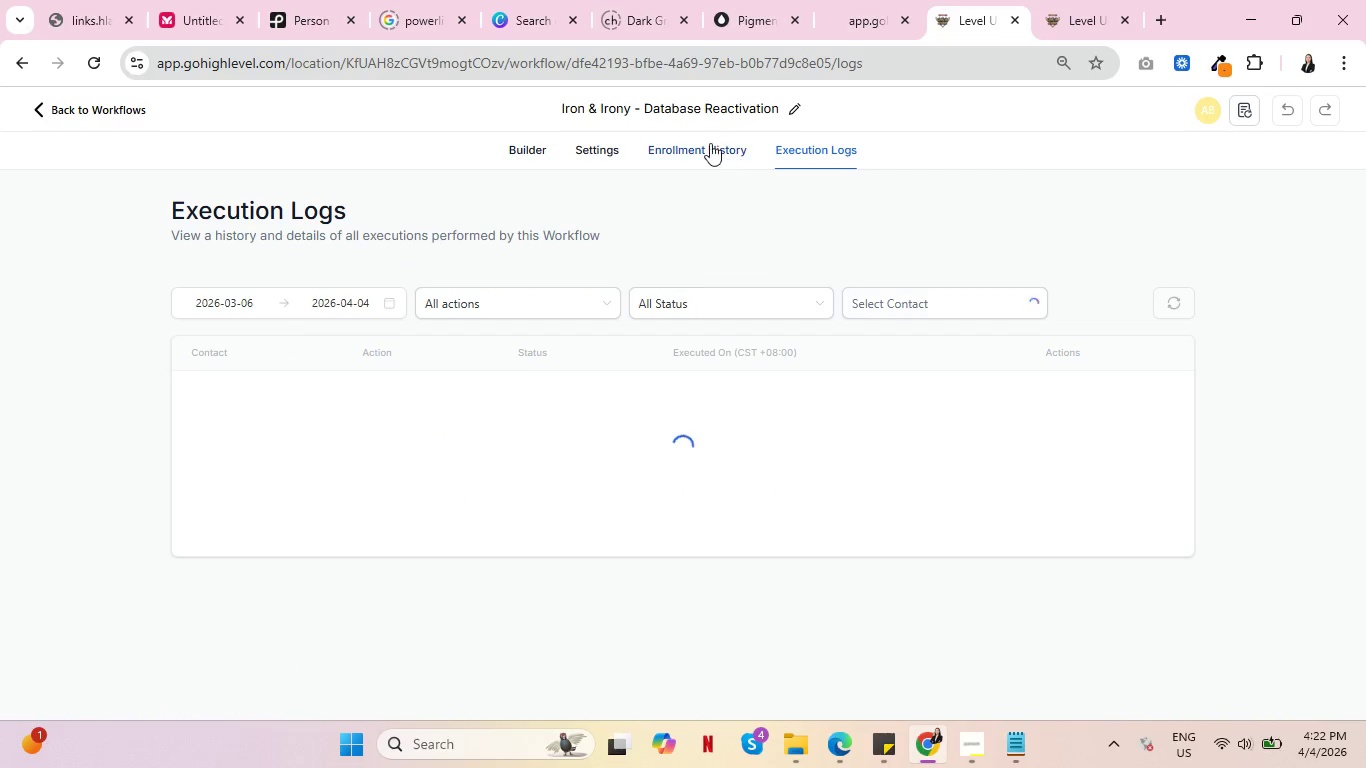 
left_click([709, 142])
 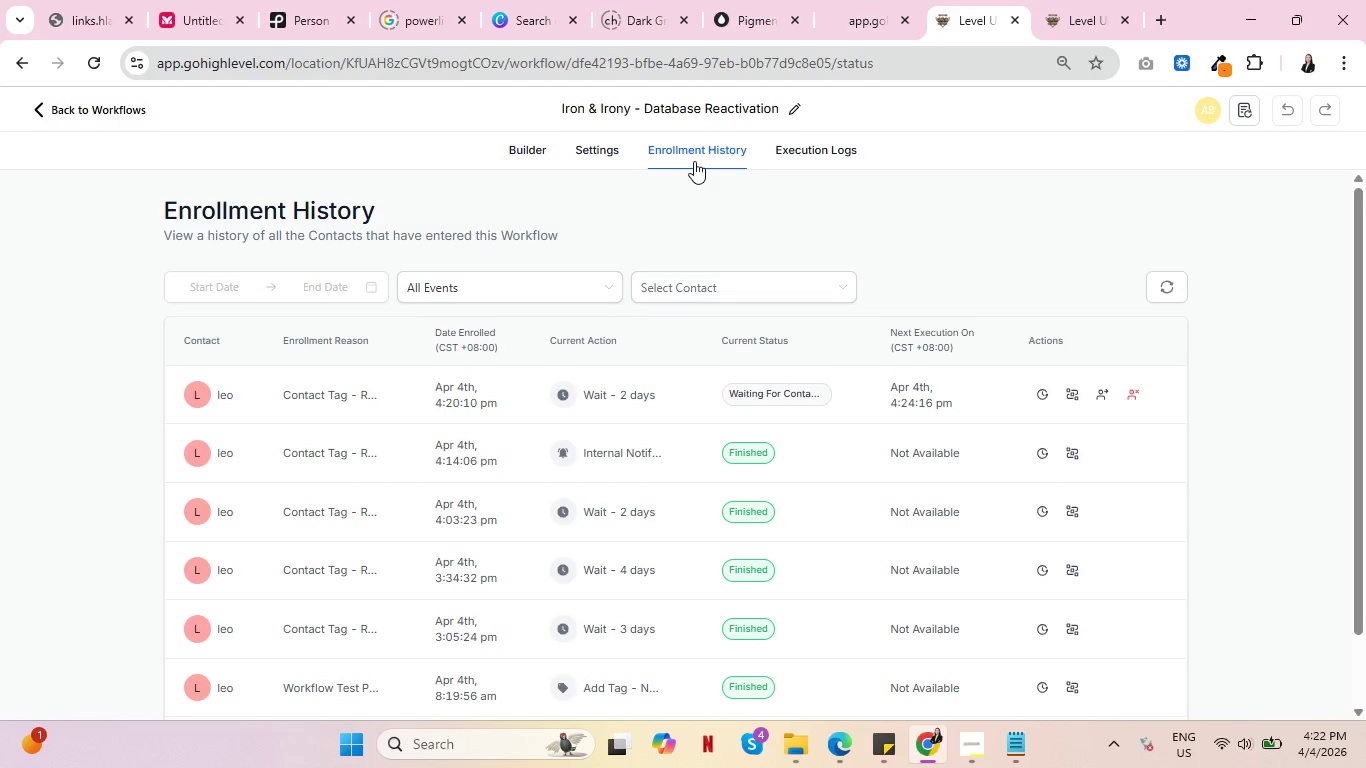 
key(Control+ControlLeft)
 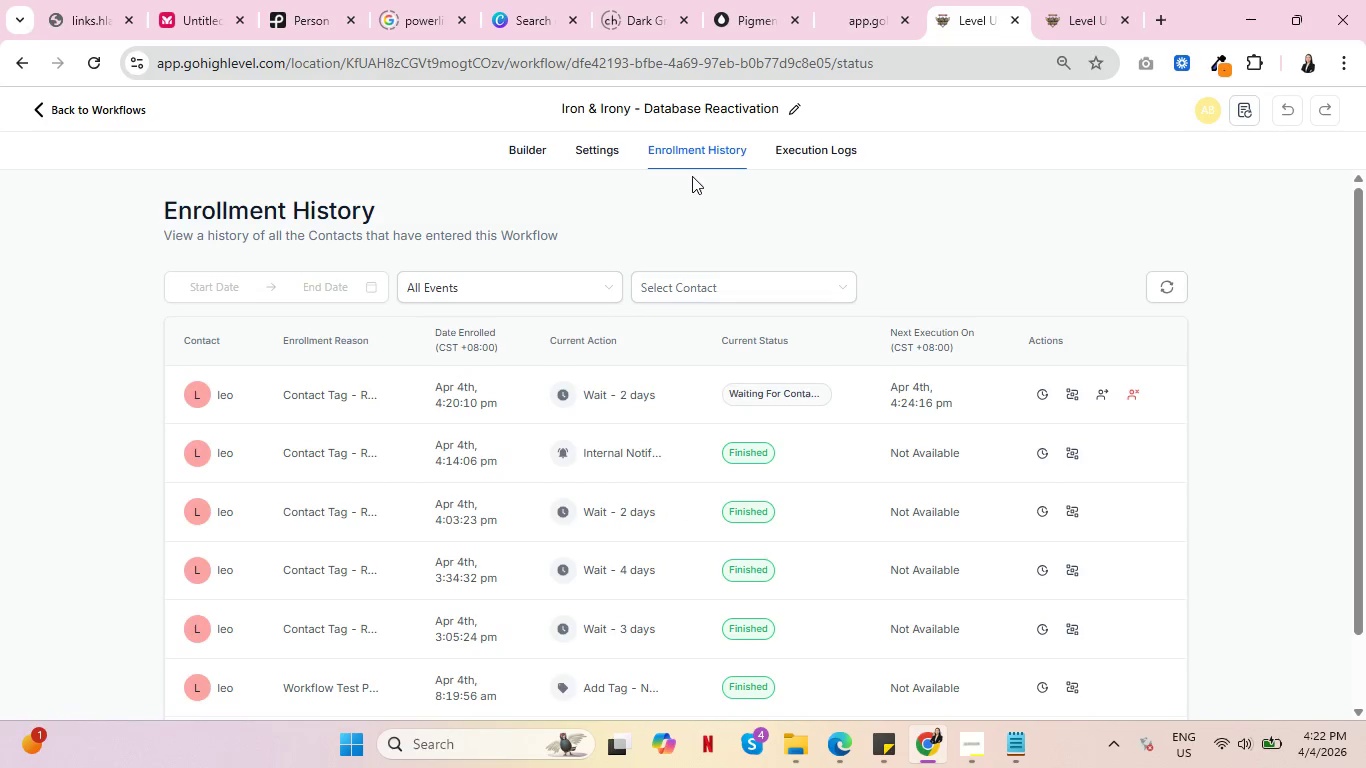 
key(Control+ControlLeft)
 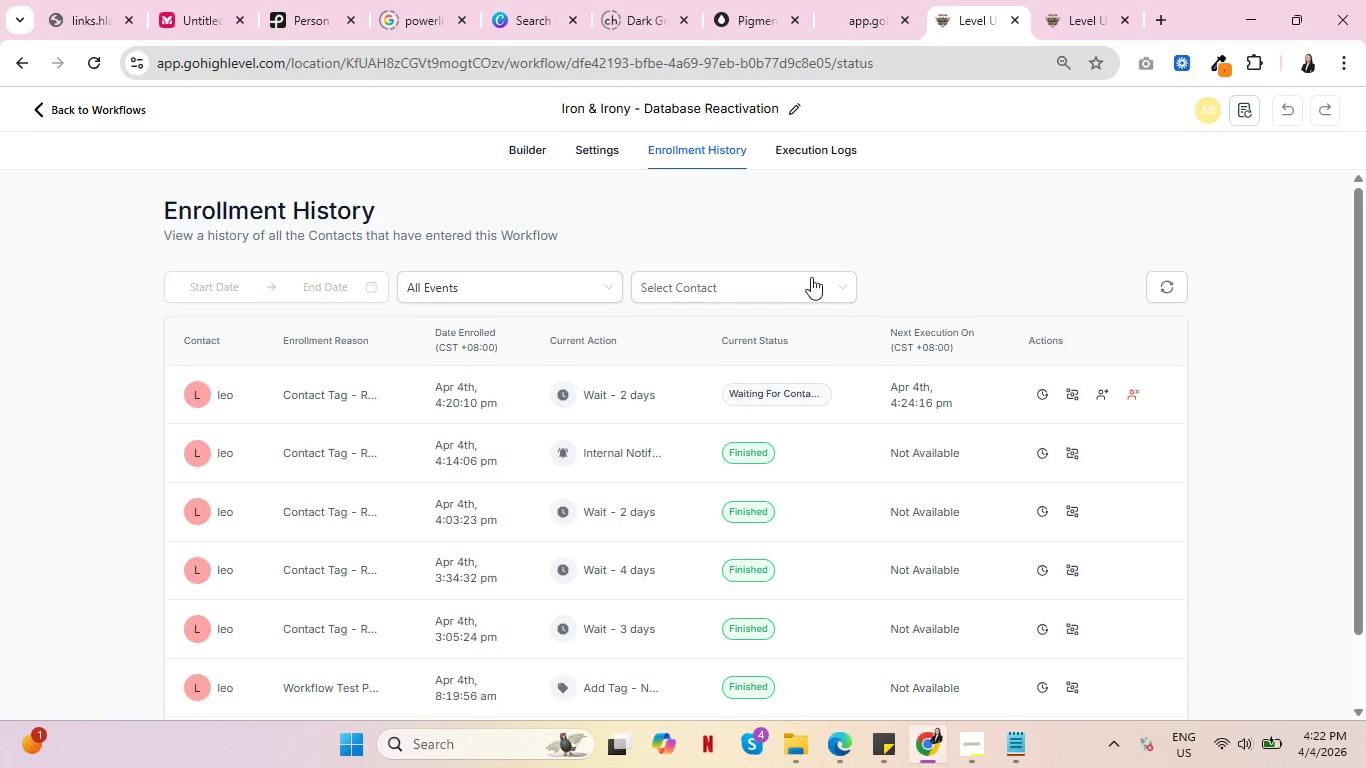 
key(Control+ControlLeft)
 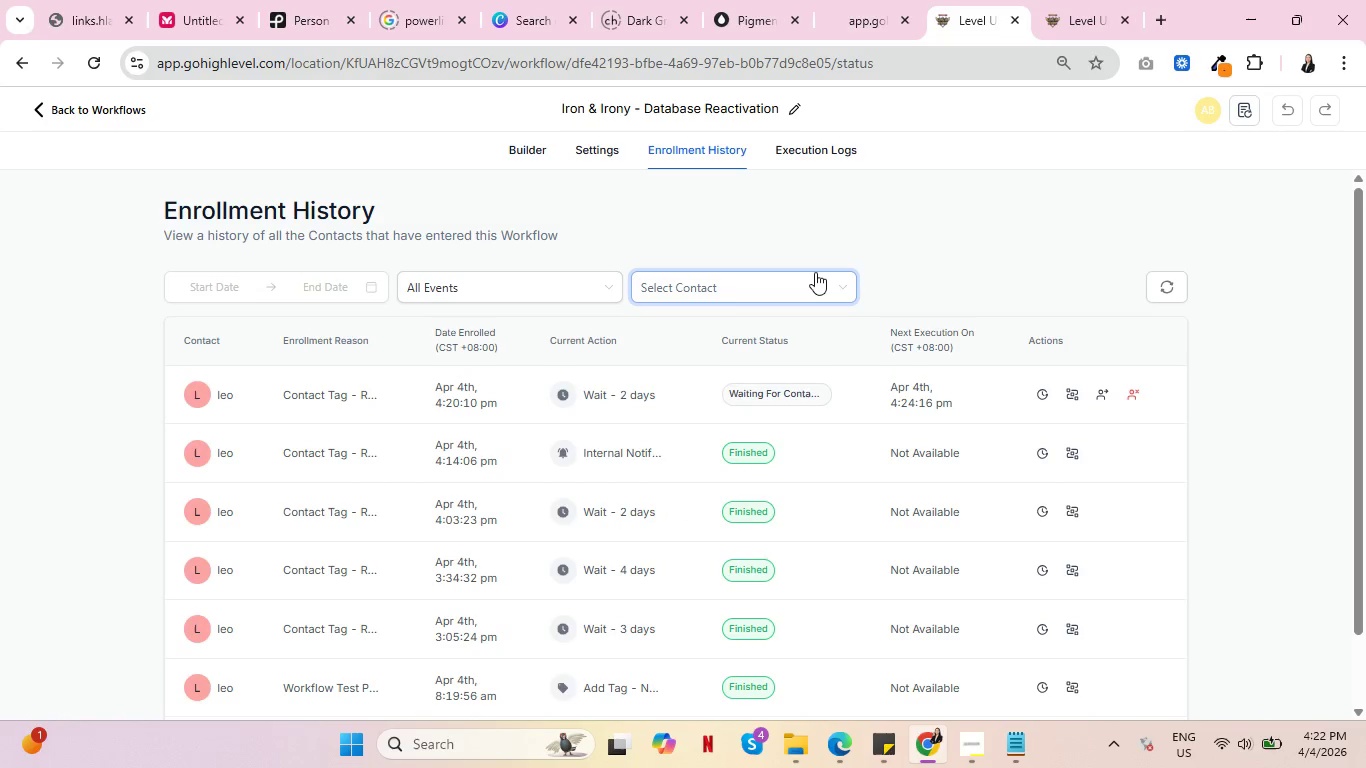 
key(Control+ControlLeft)
 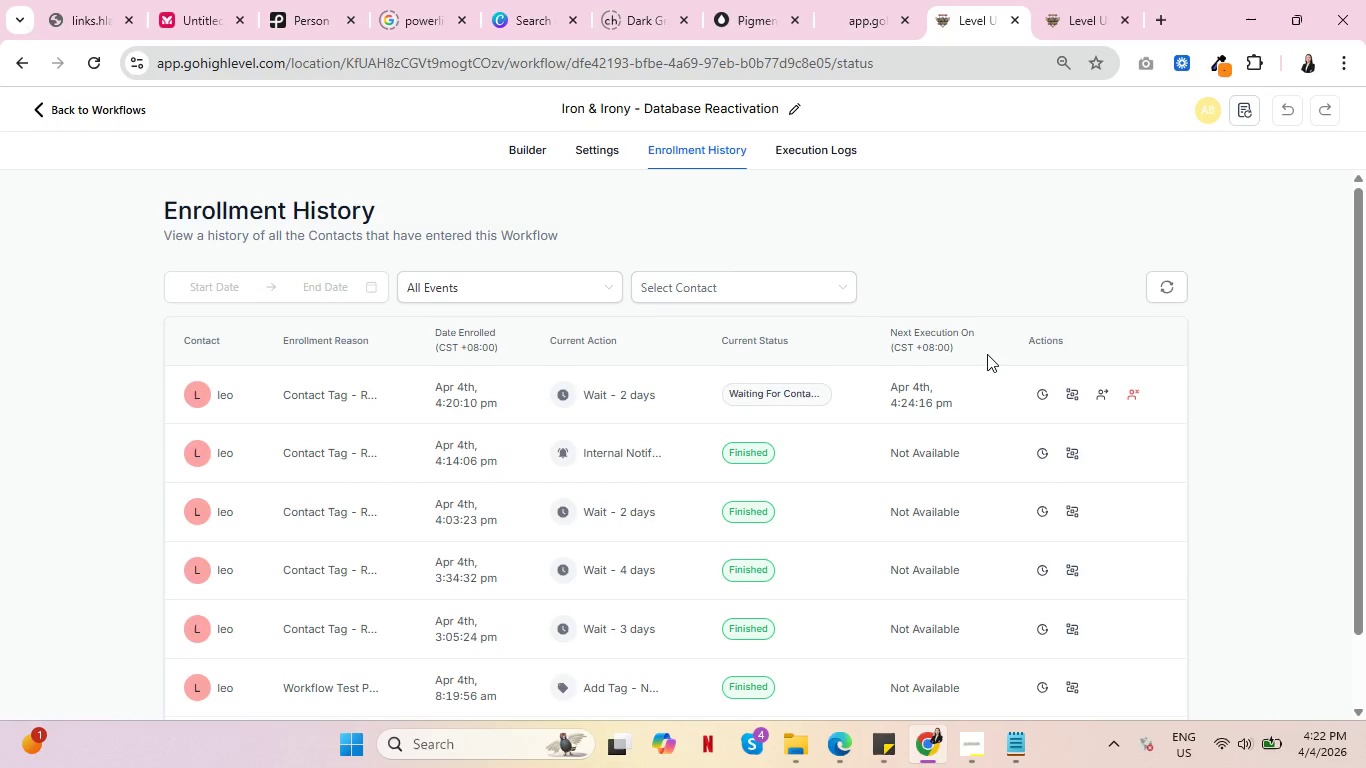 
left_click([1069, 397])
 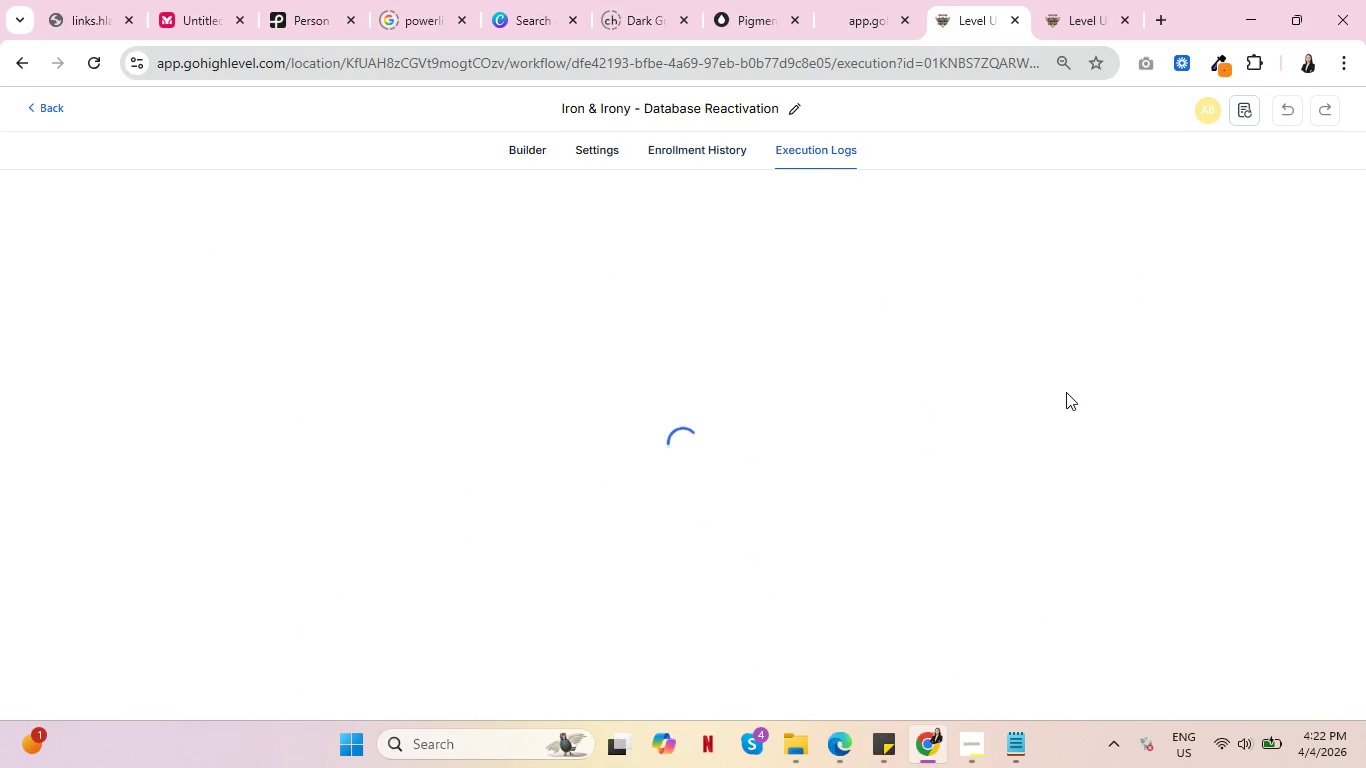 
key(Control+ControlLeft)
 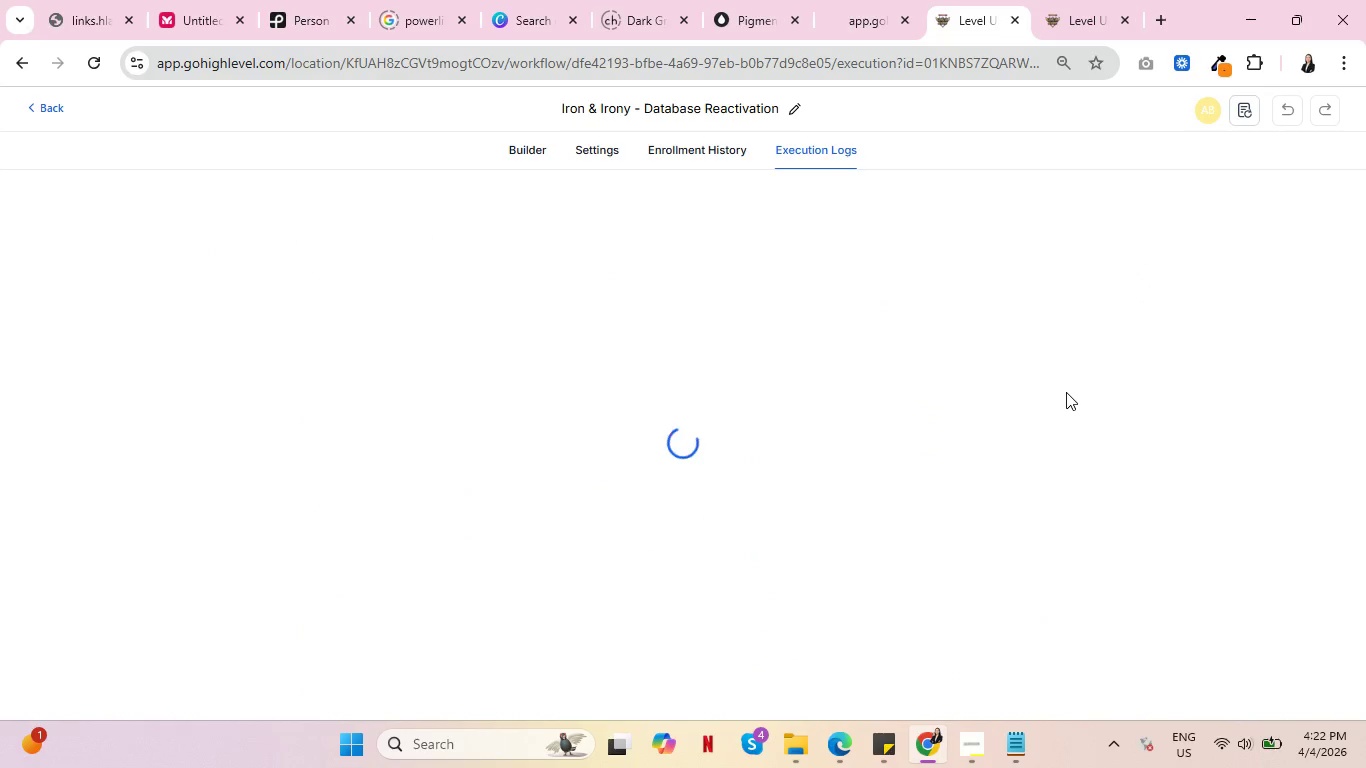 
key(Control+ControlLeft)
 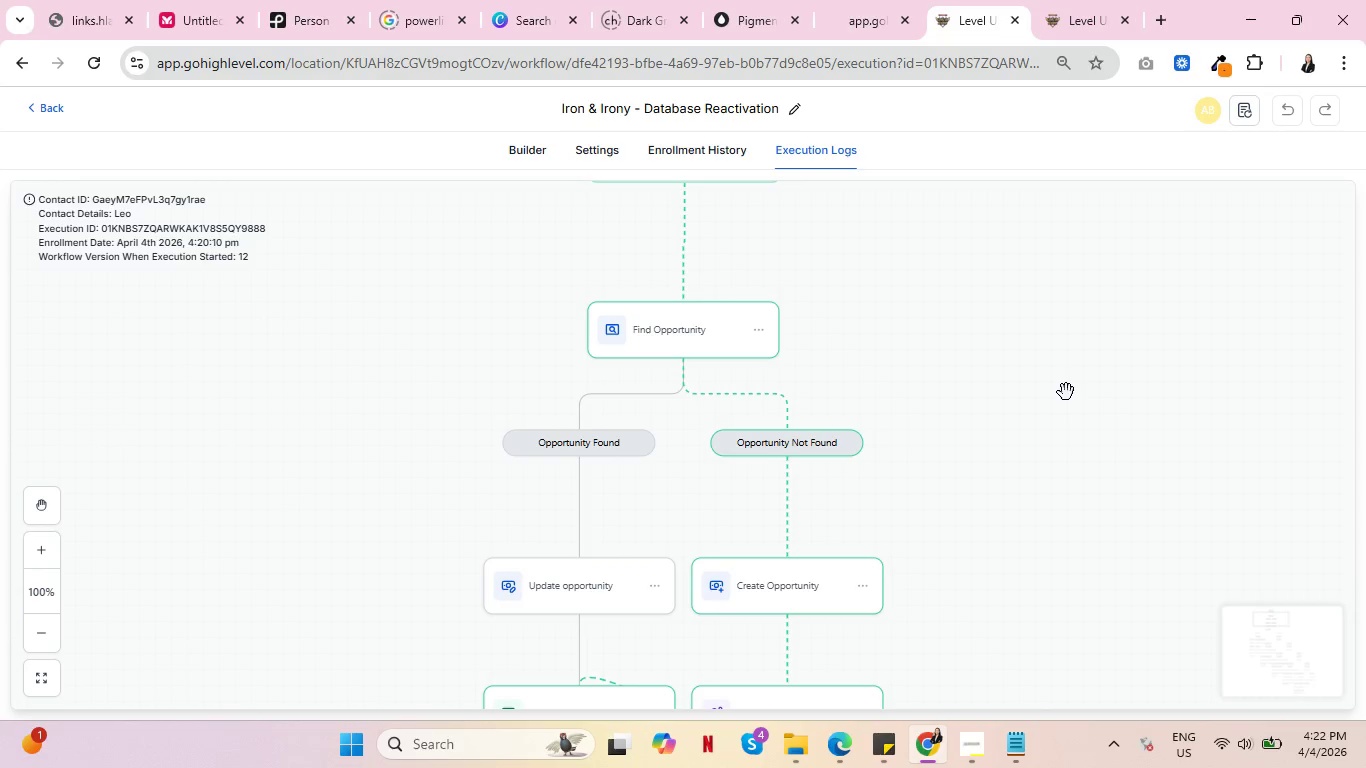 
key(Control+ControlLeft)
 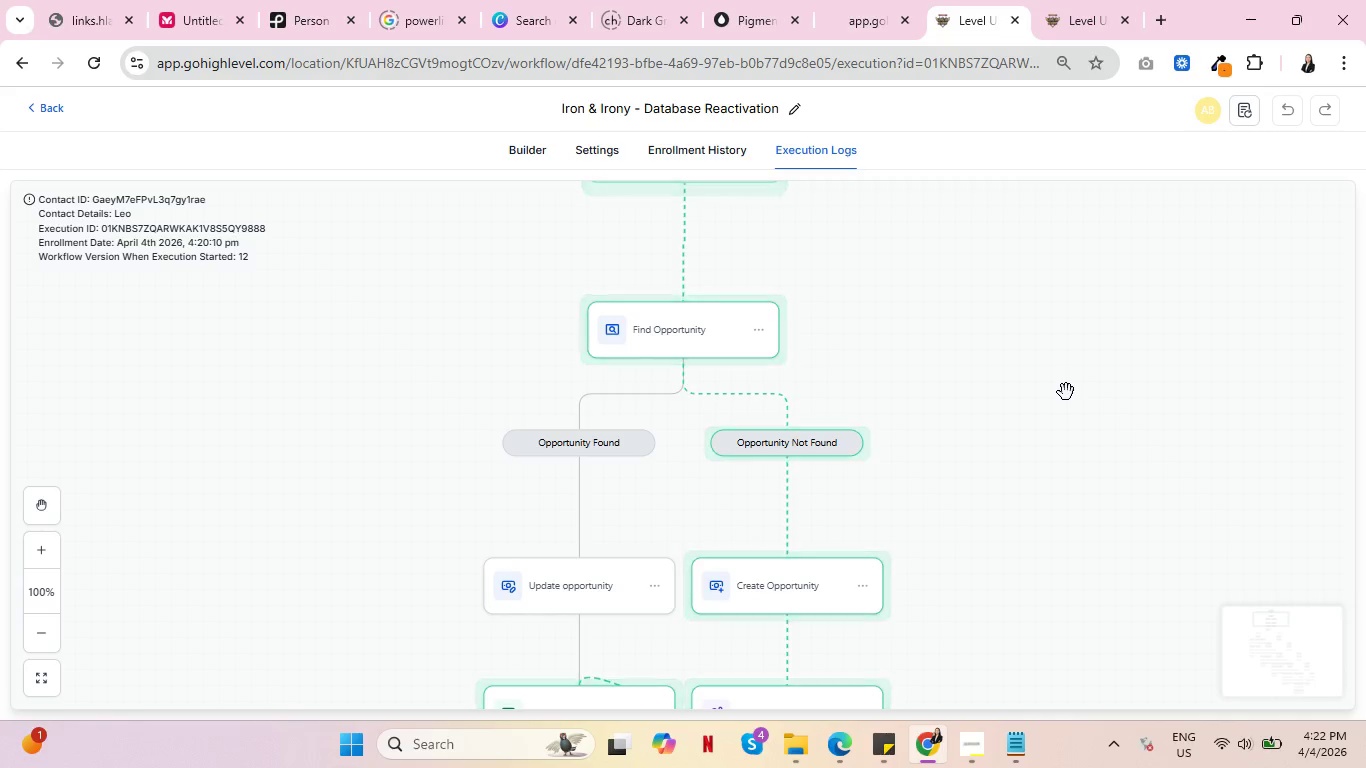 
key(Control+ControlLeft)
 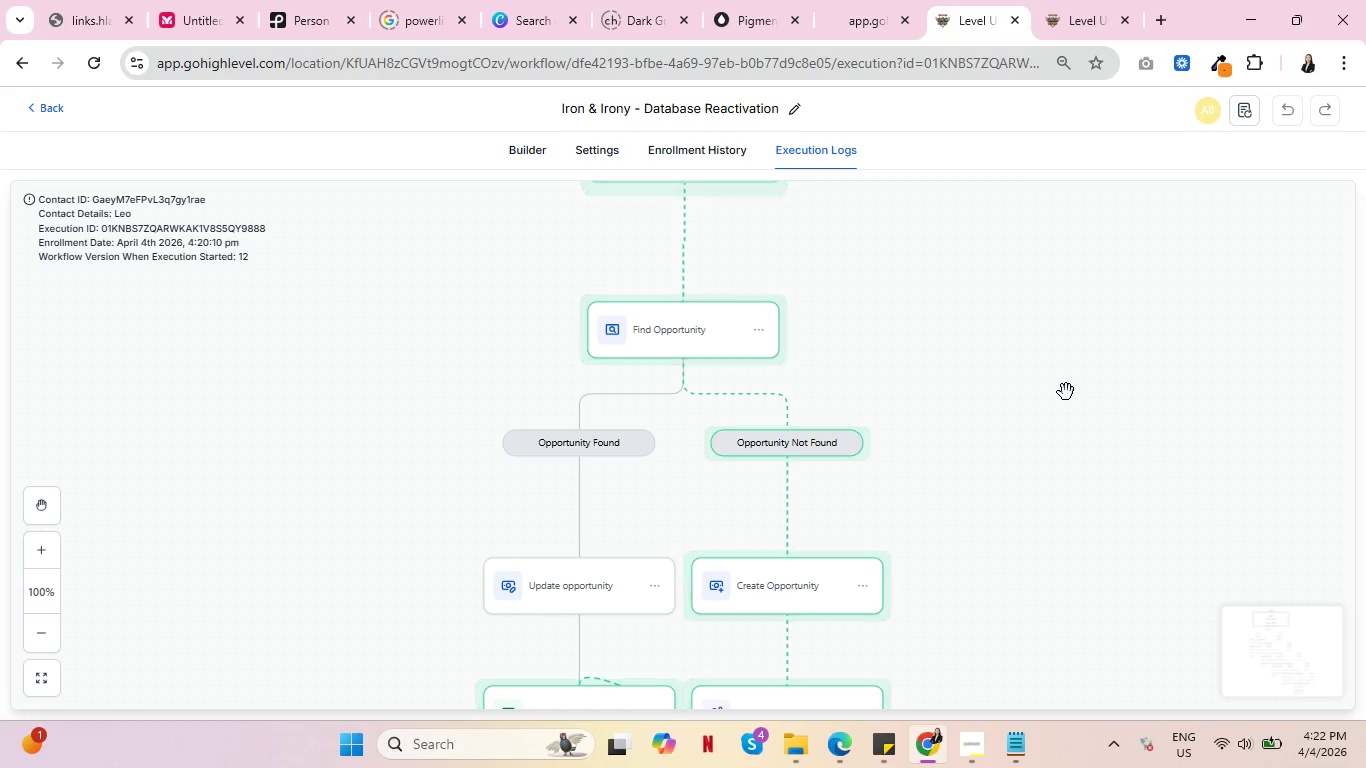 
key(Control+ControlLeft)
 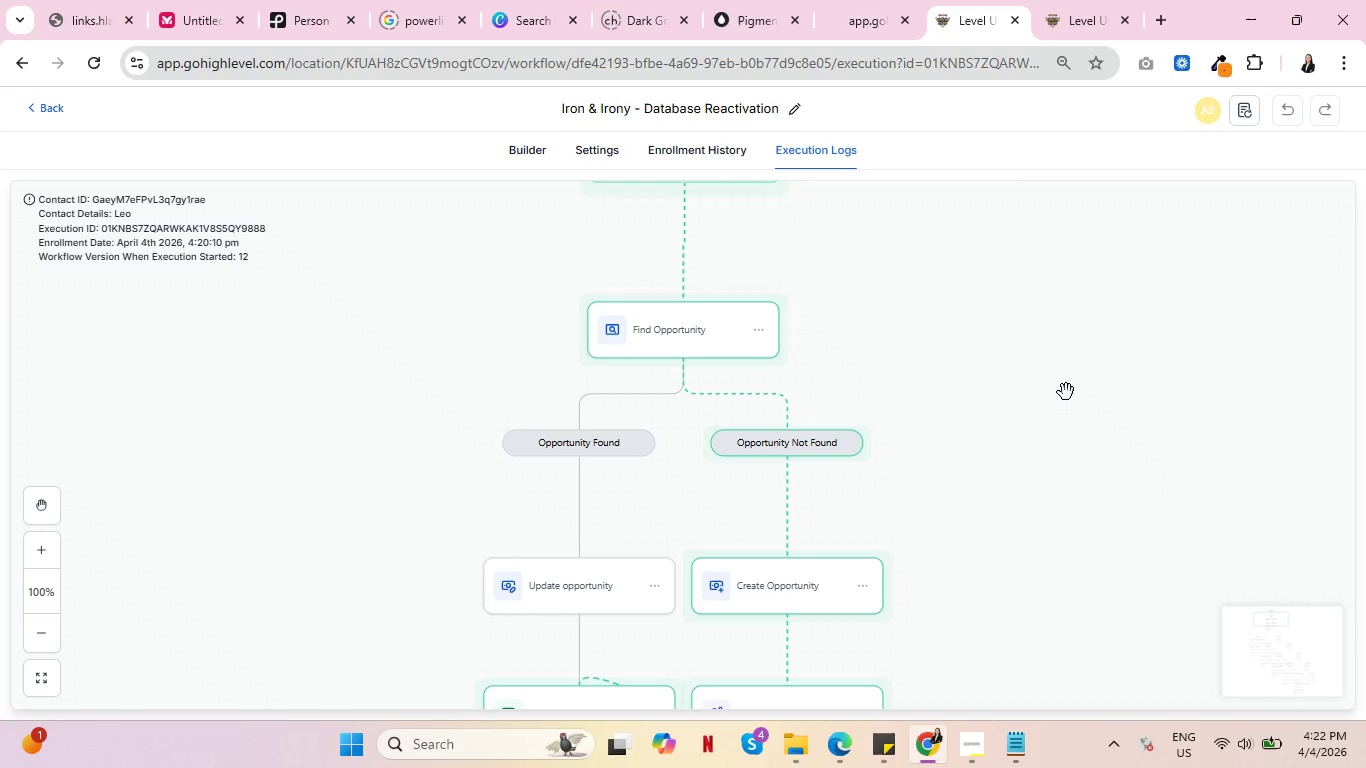 
key(Control+ControlLeft)
 